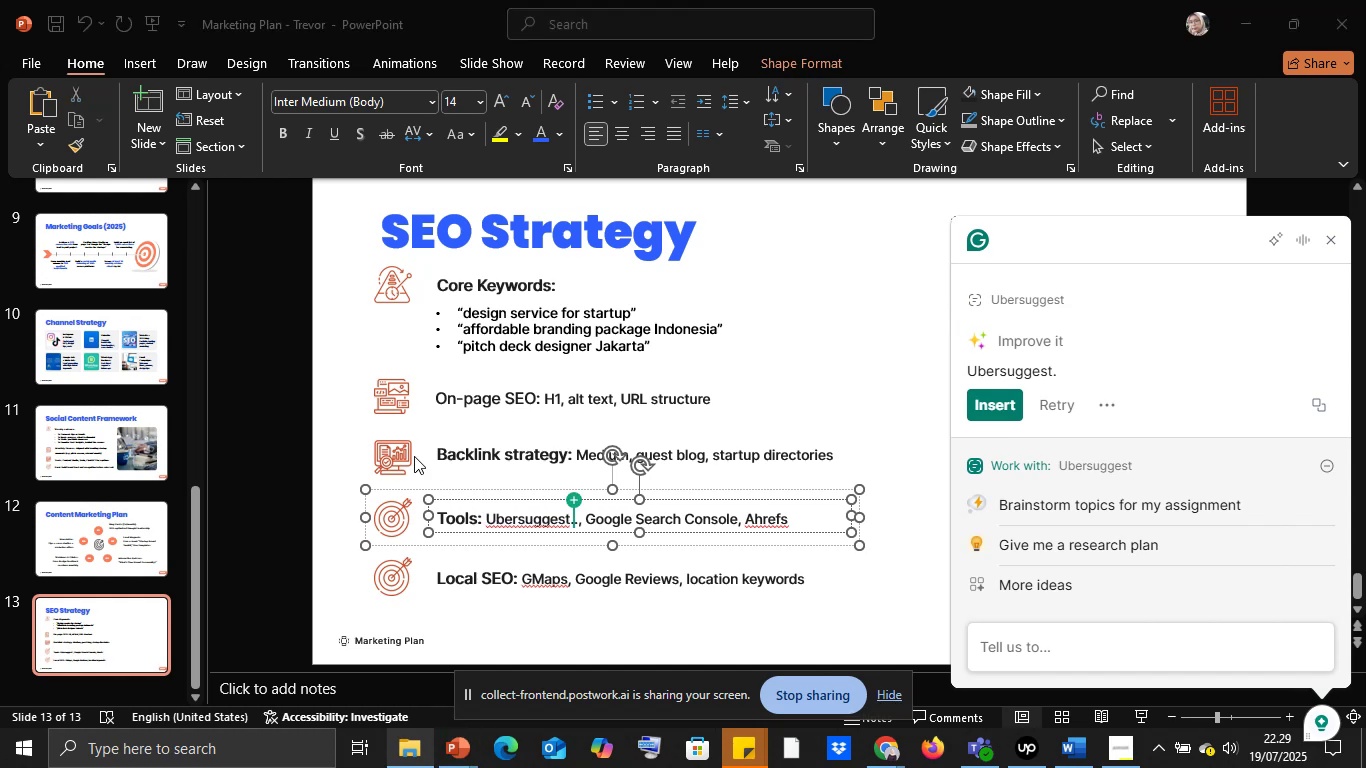 
left_click([347, 461])
 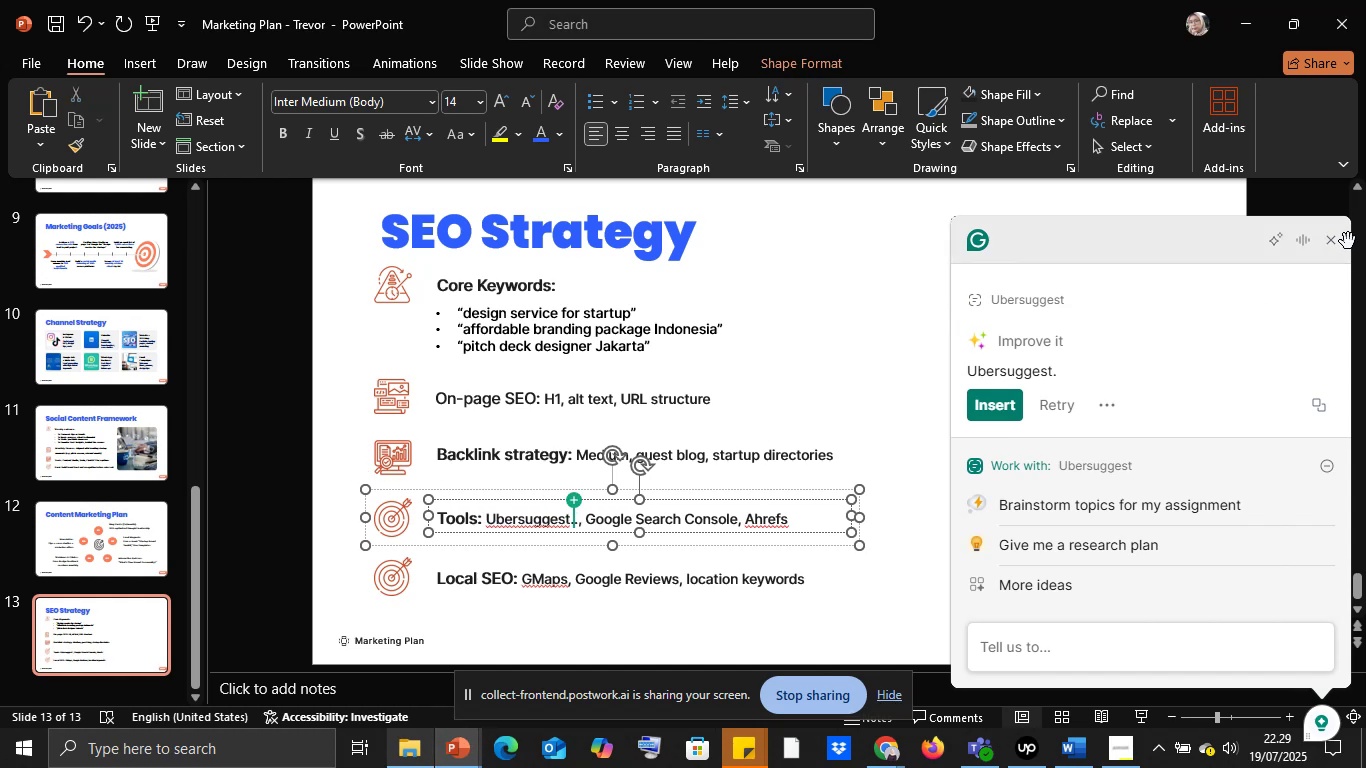 
left_click([1338, 234])
 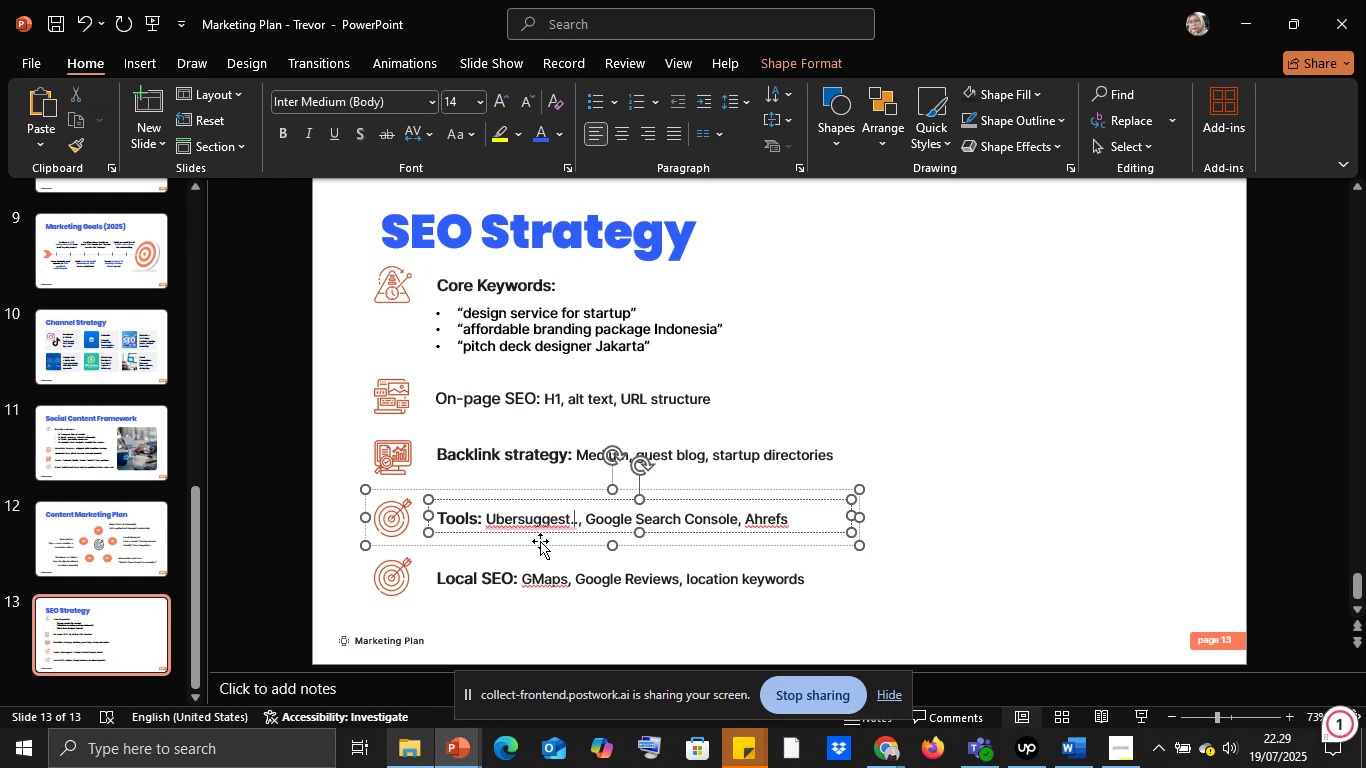 
key(Backspace)
 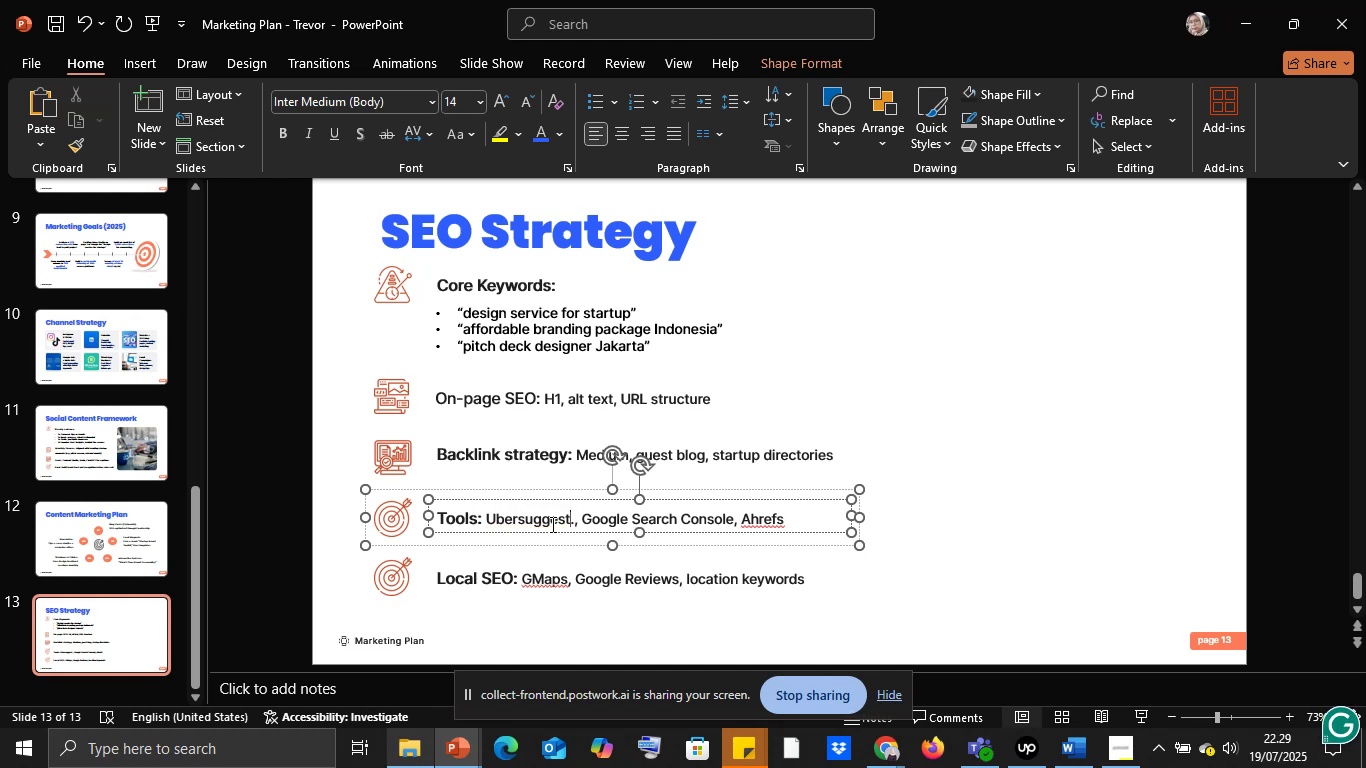 
key(ArrowRight)
 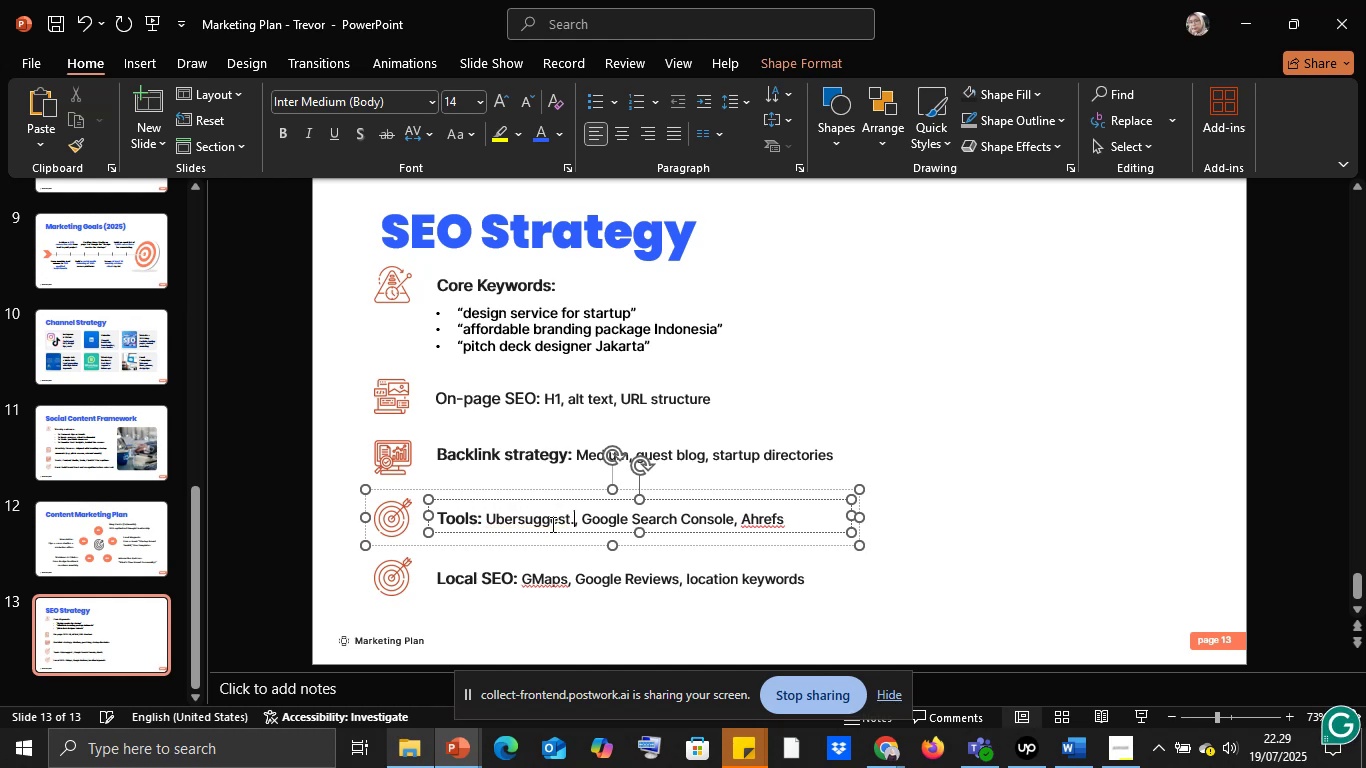 
key(Backspace)
 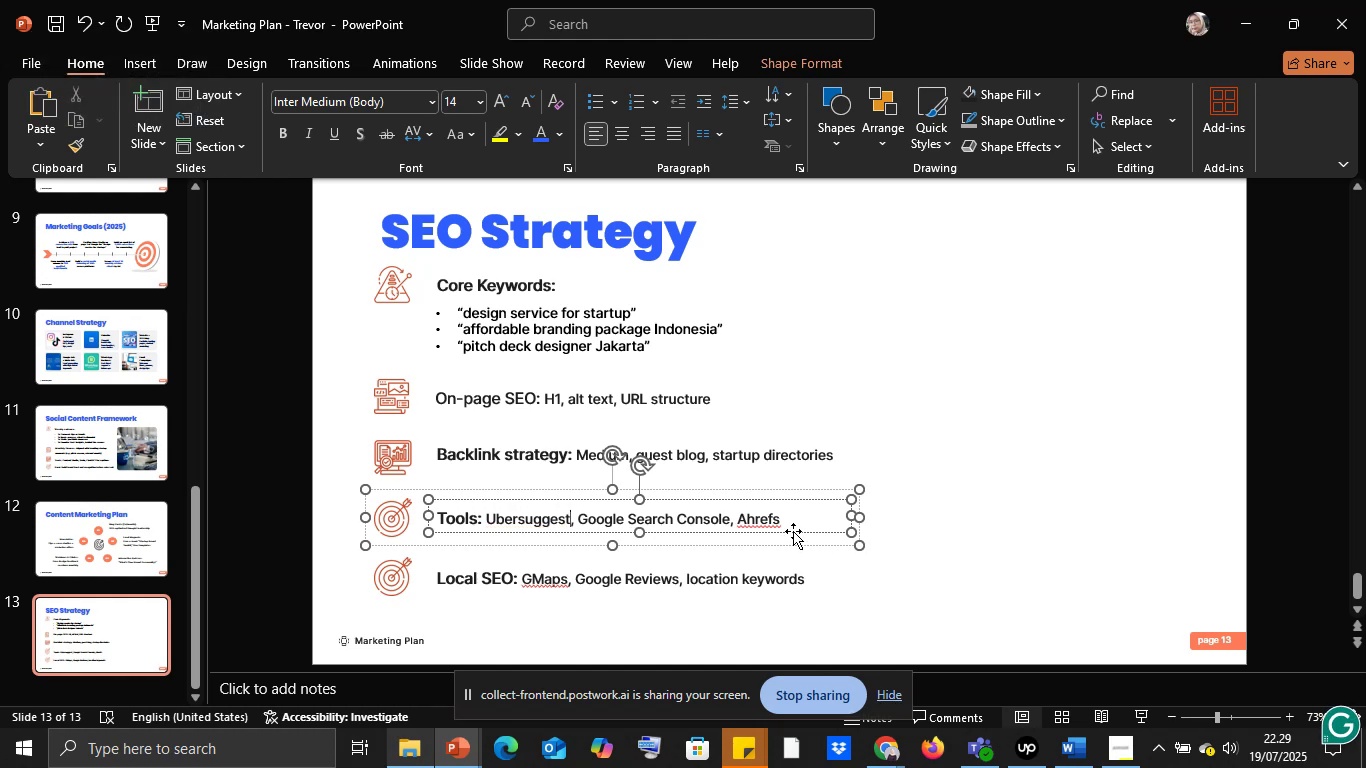 
left_click([765, 527])
 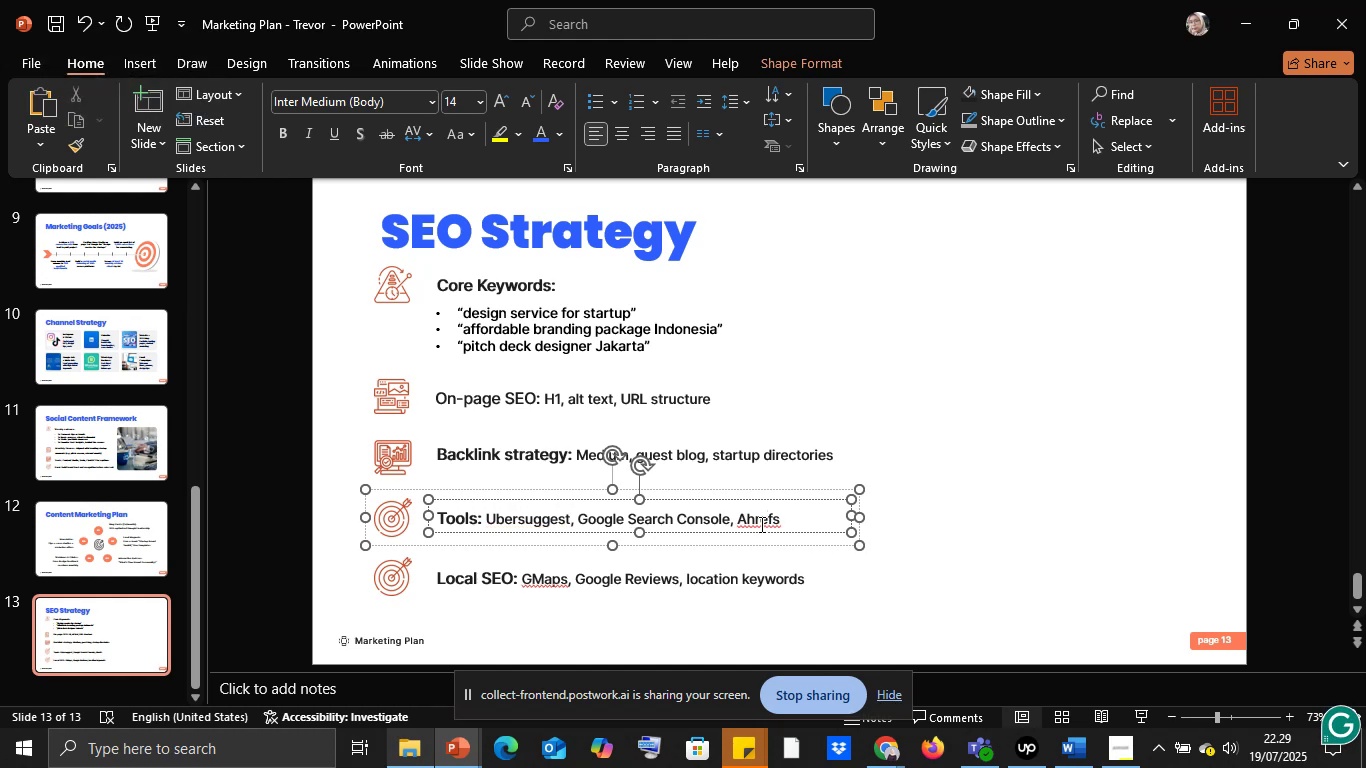 
double_click([760, 524])
 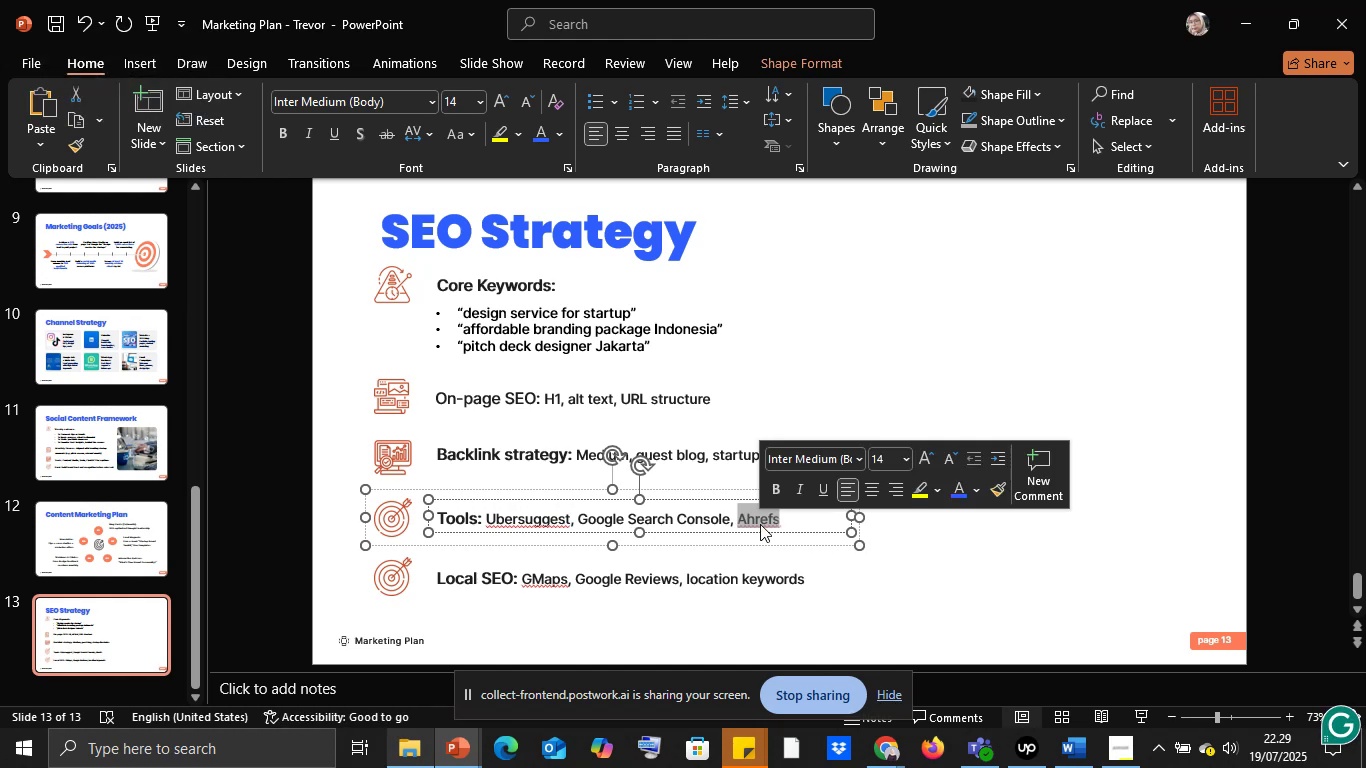 
left_click([760, 524])
 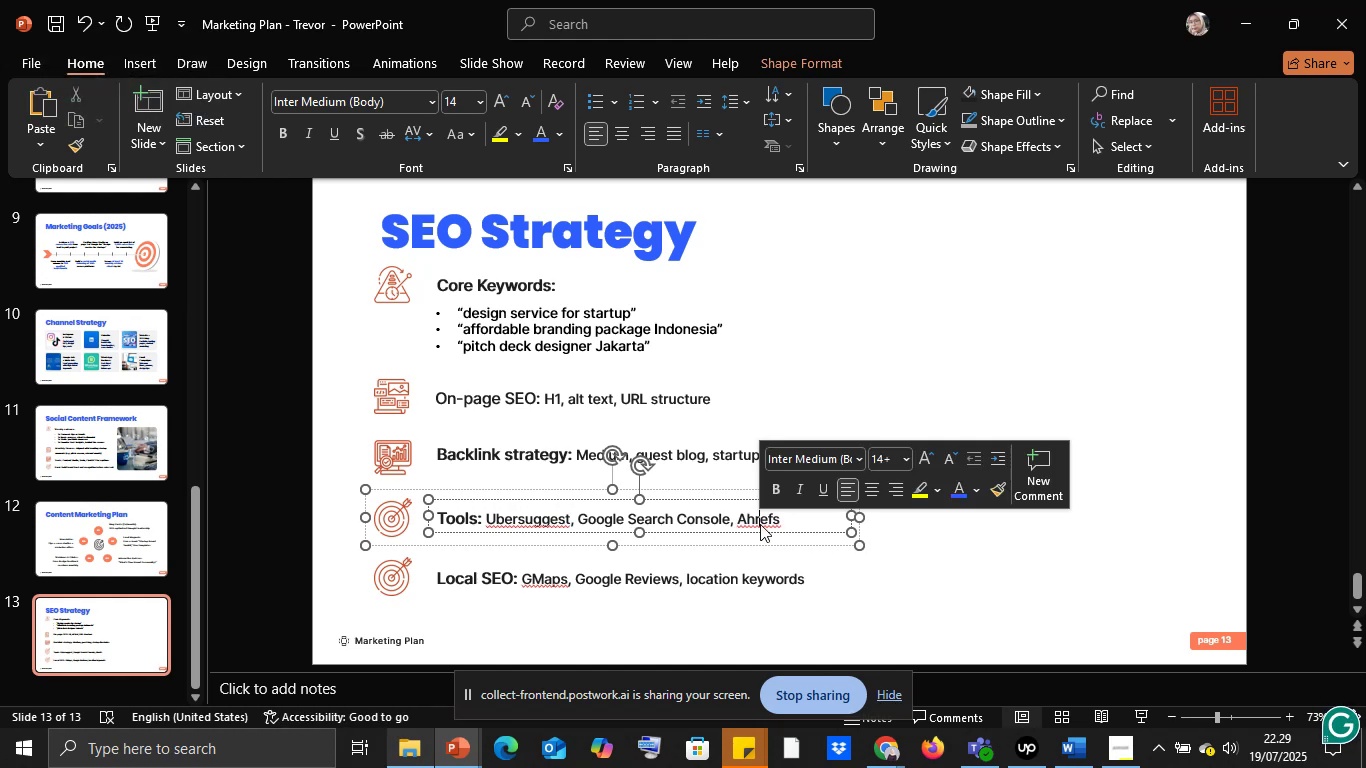 
double_click([760, 524])
 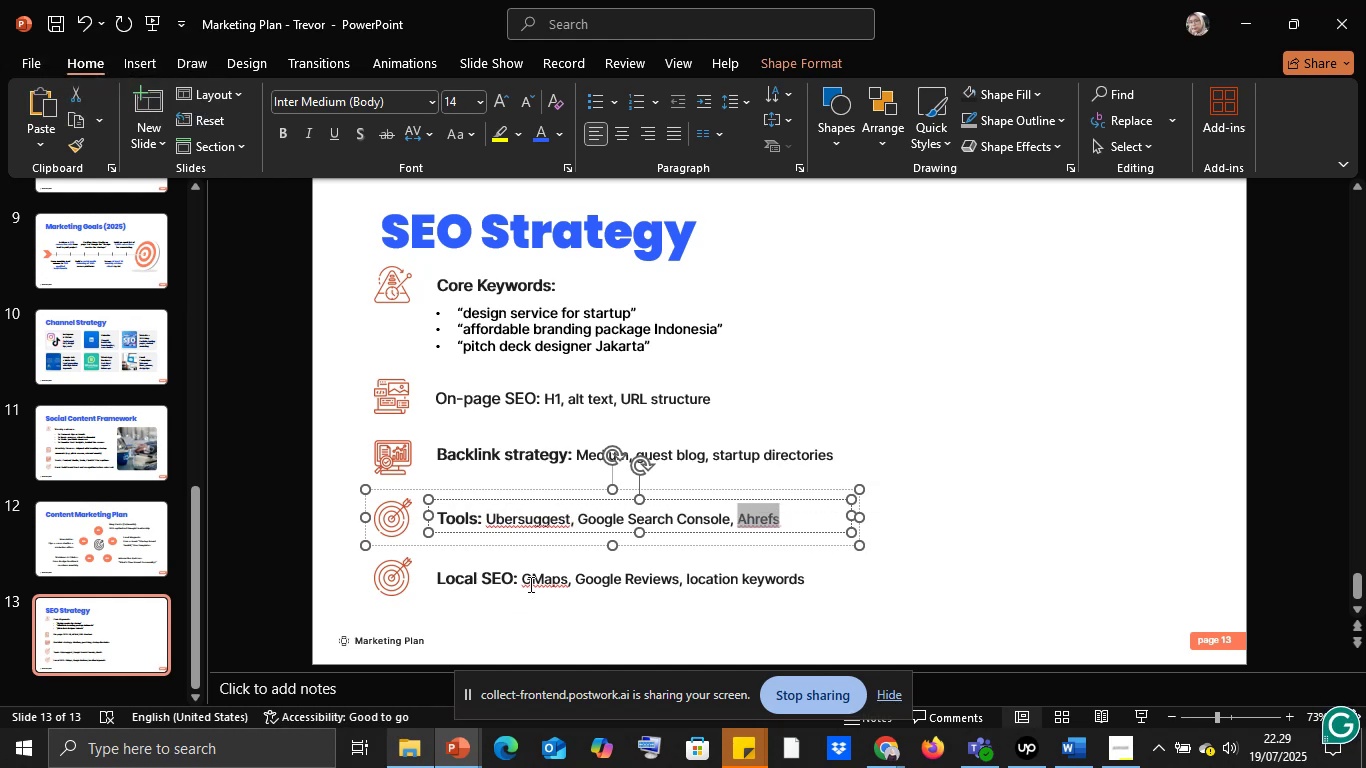 
double_click([529, 584])
 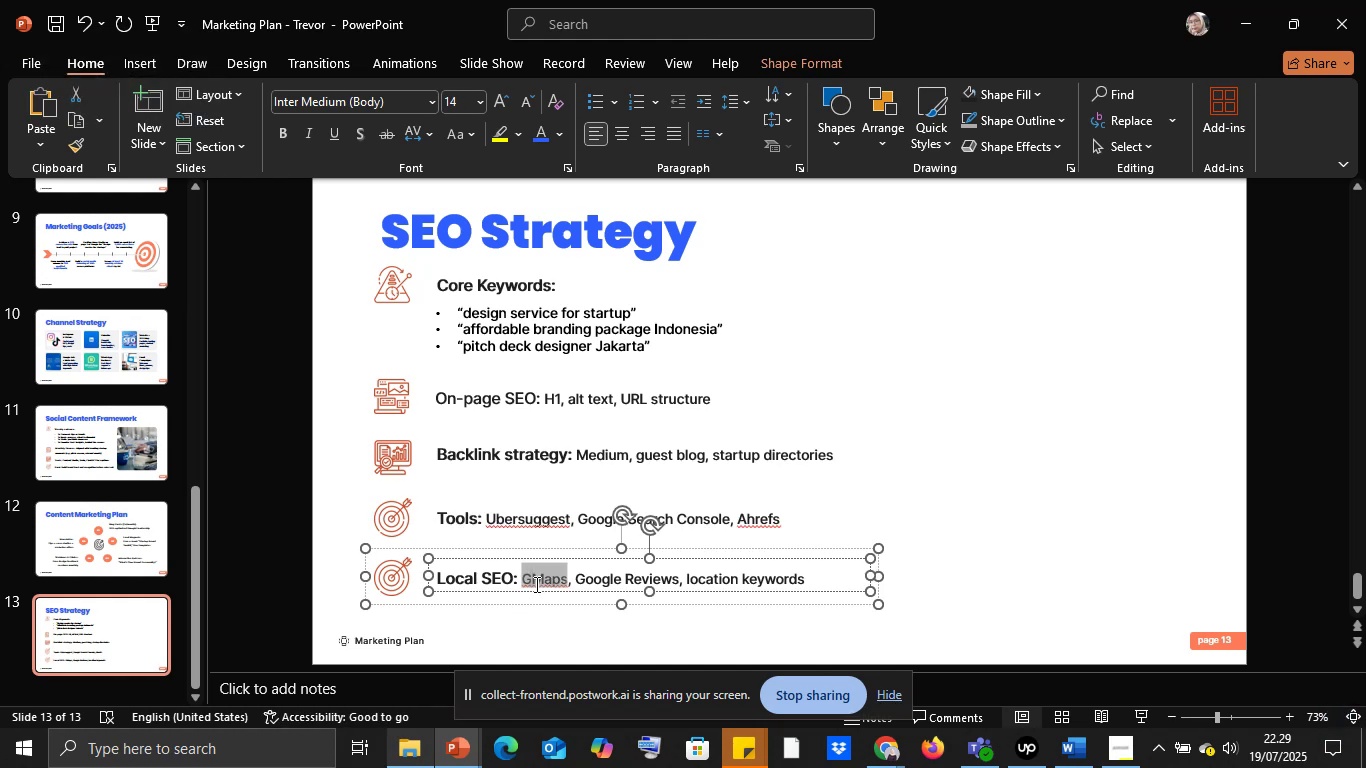 
double_click([535, 584])
 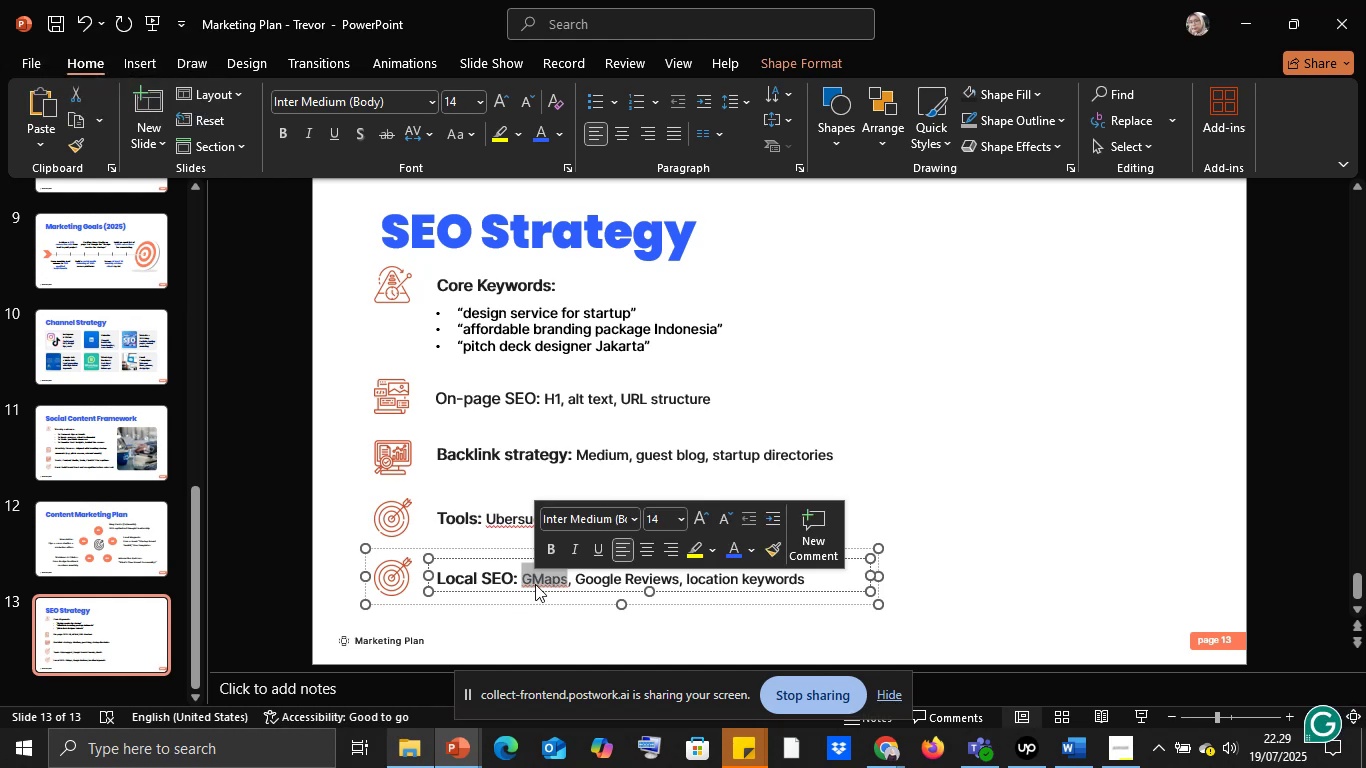 
left_click([535, 584])
 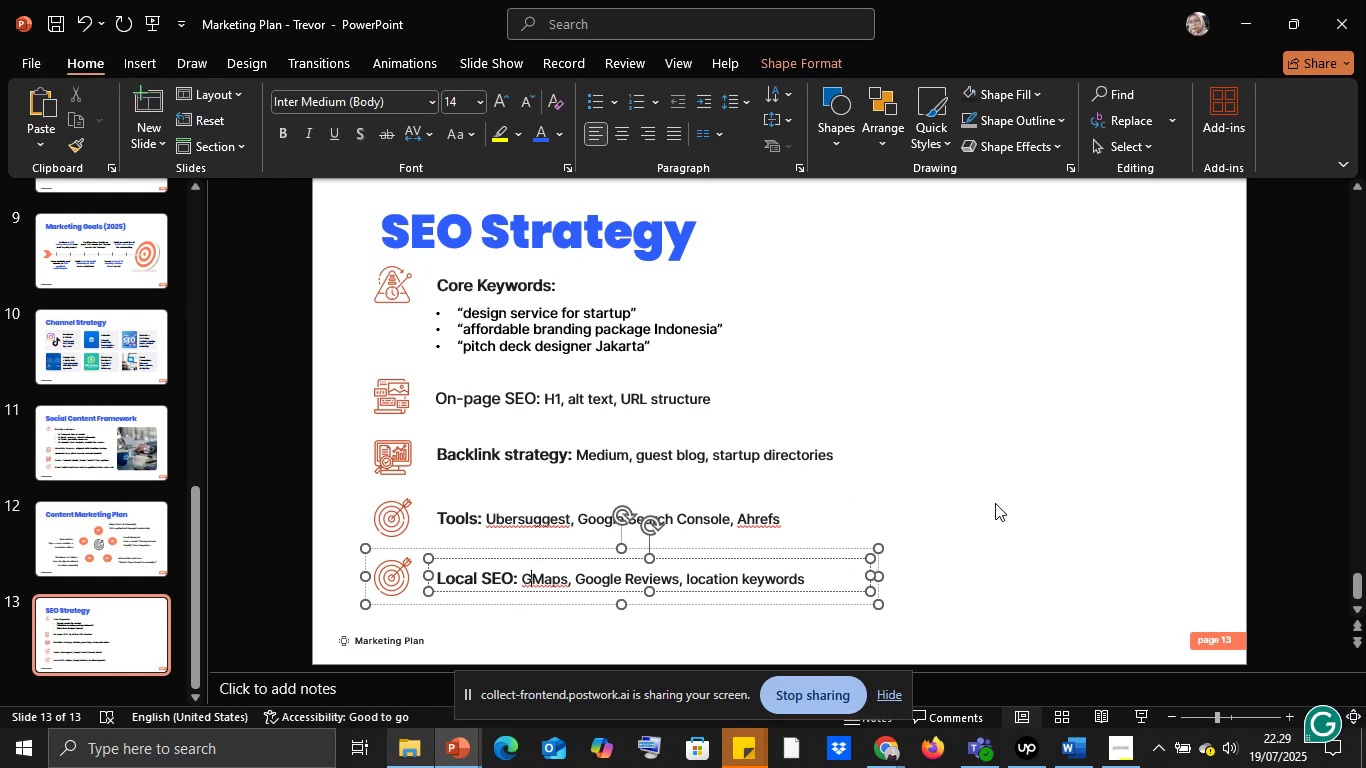 
left_click([995, 503])
 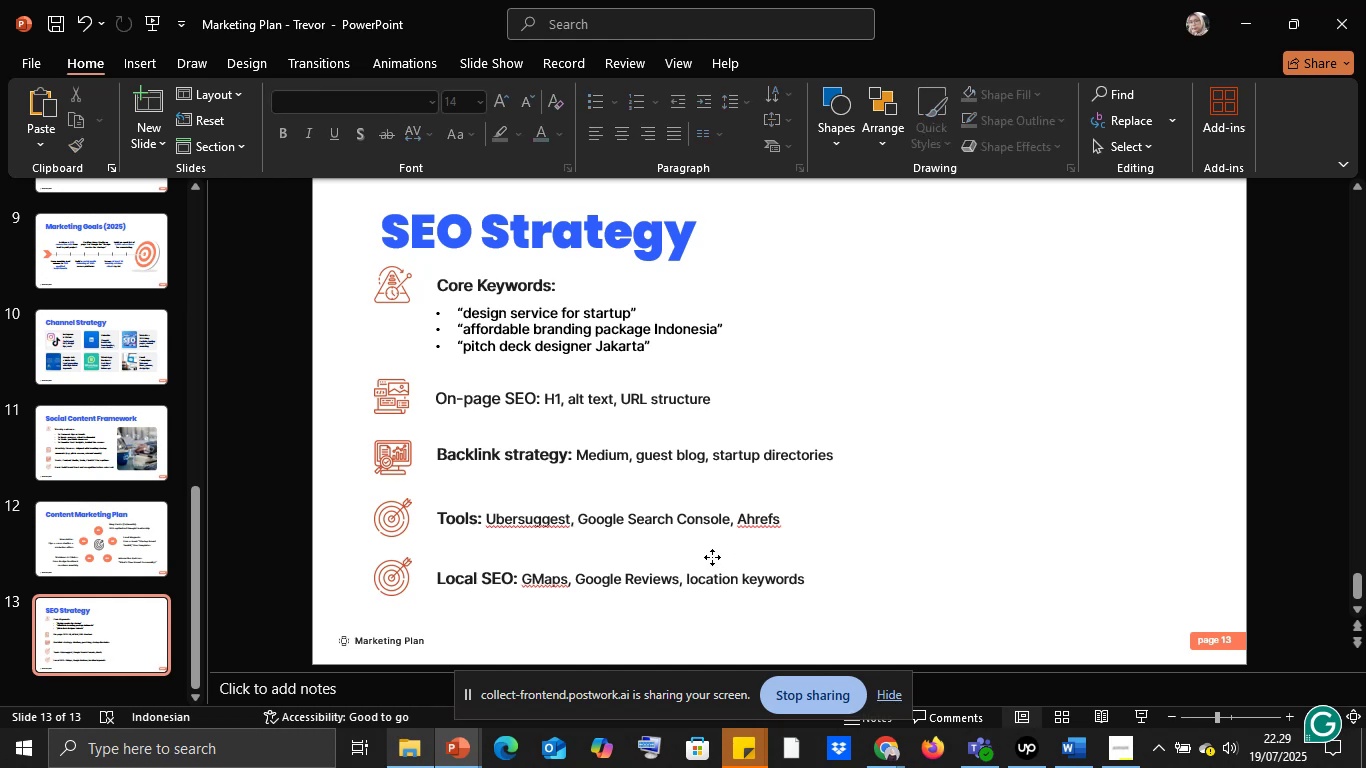 
left_click([712, 557])
 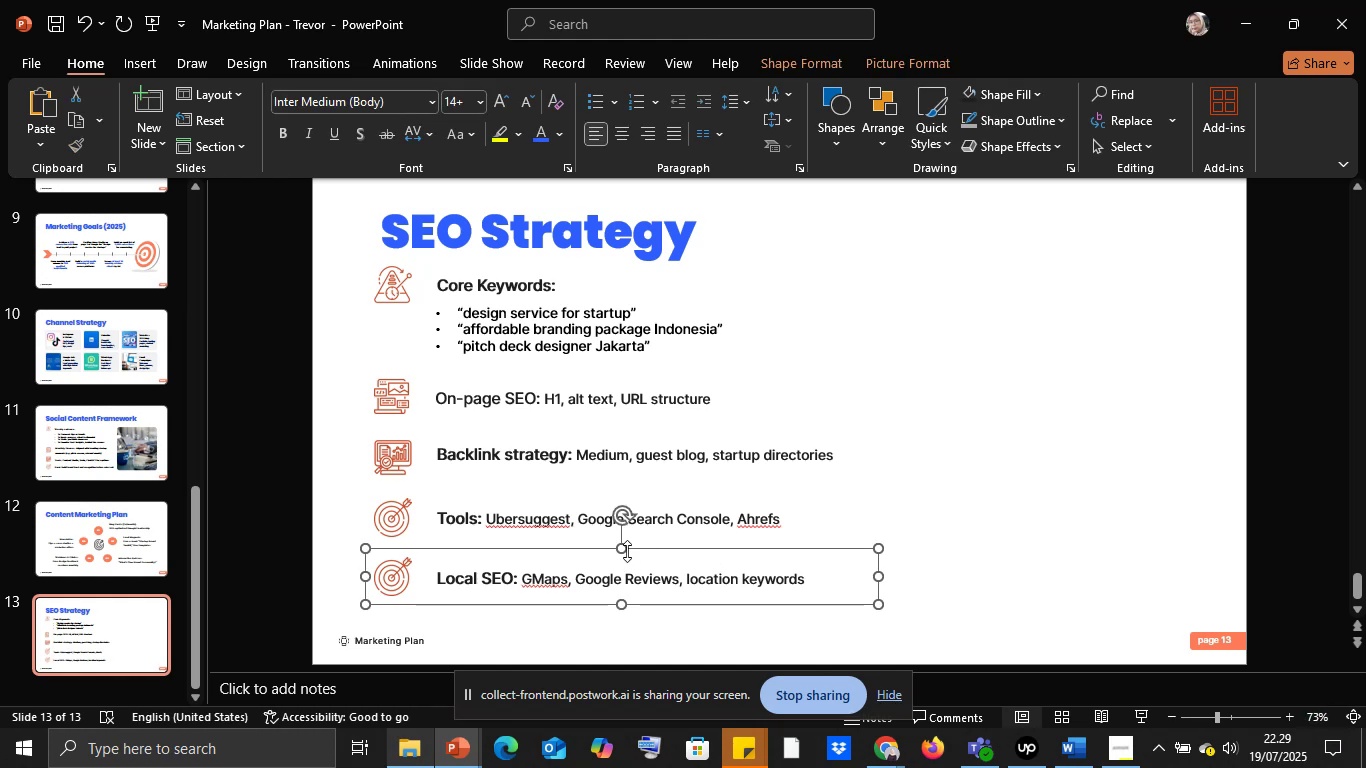 
left_click([627, 551])
 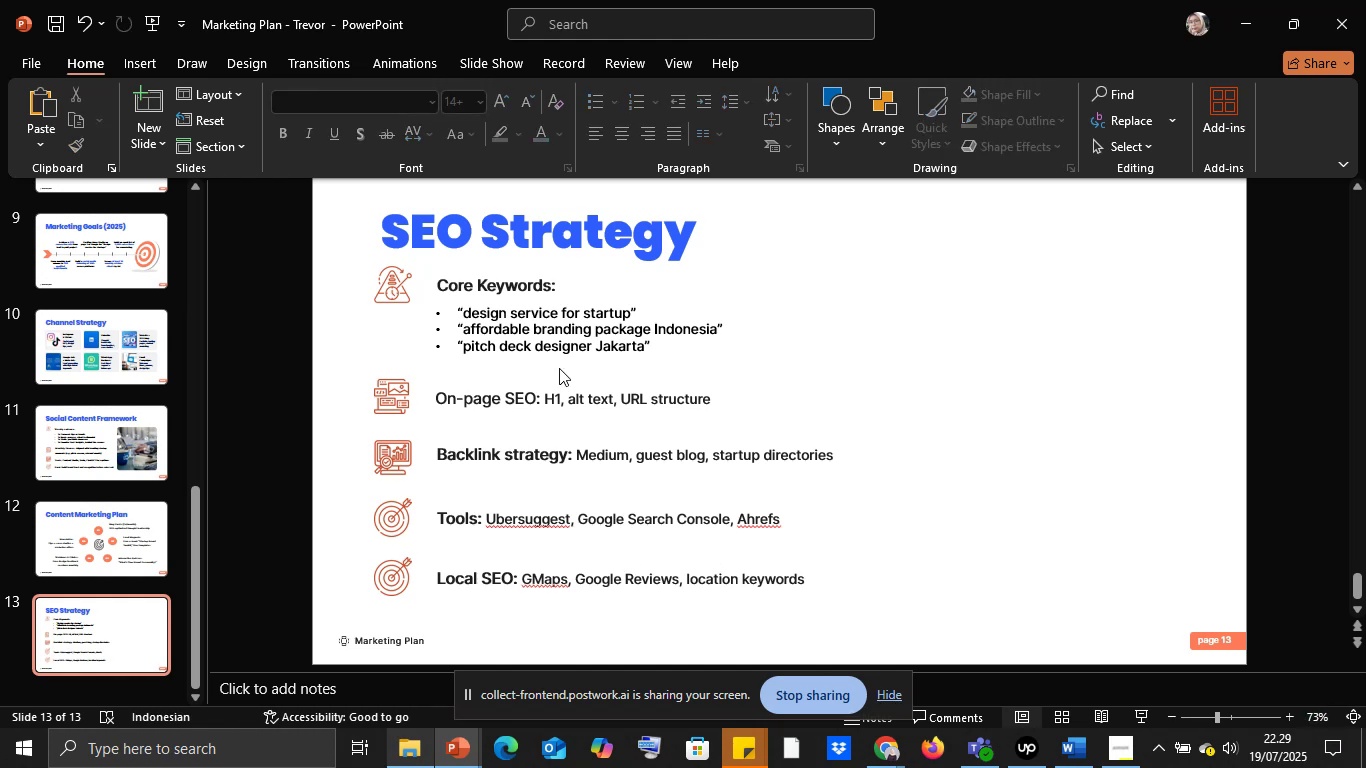 
double_click([557, 357])
 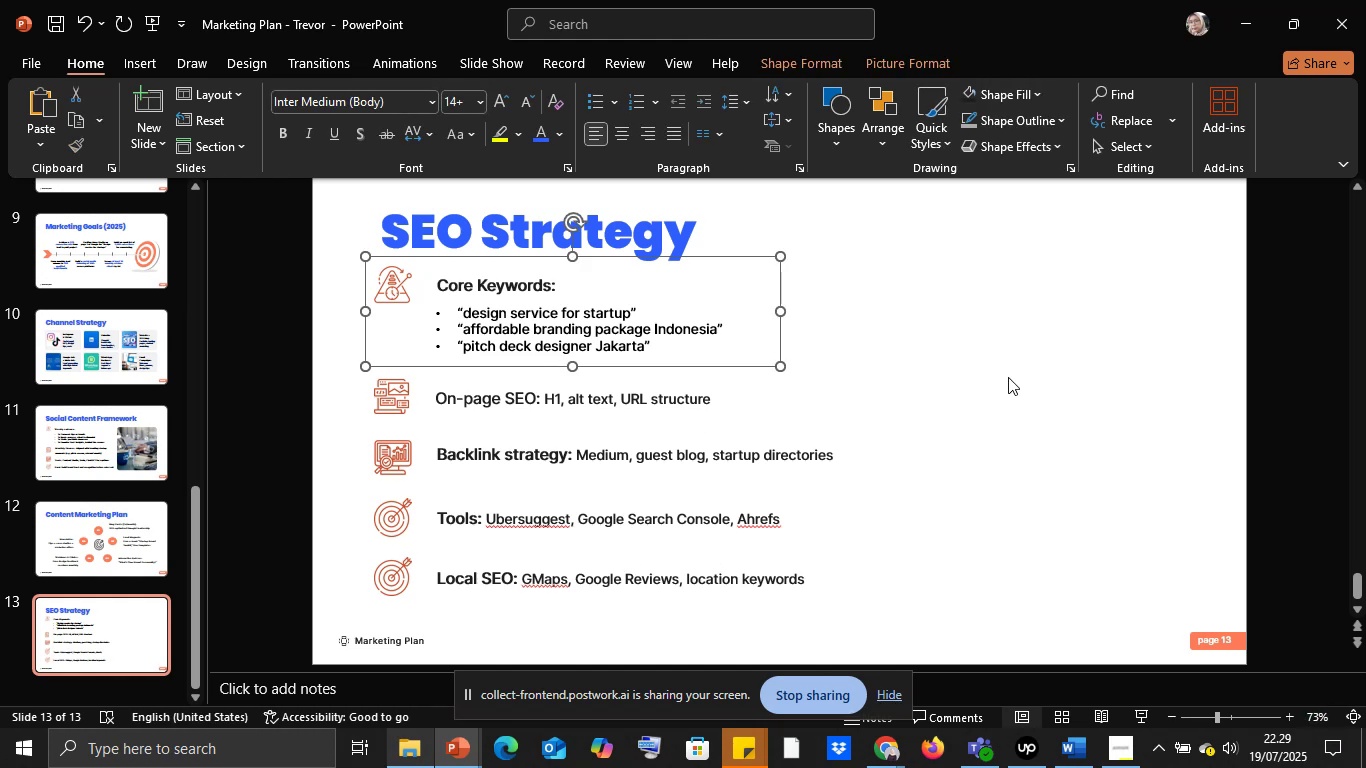 
left_click([1011, 375])
 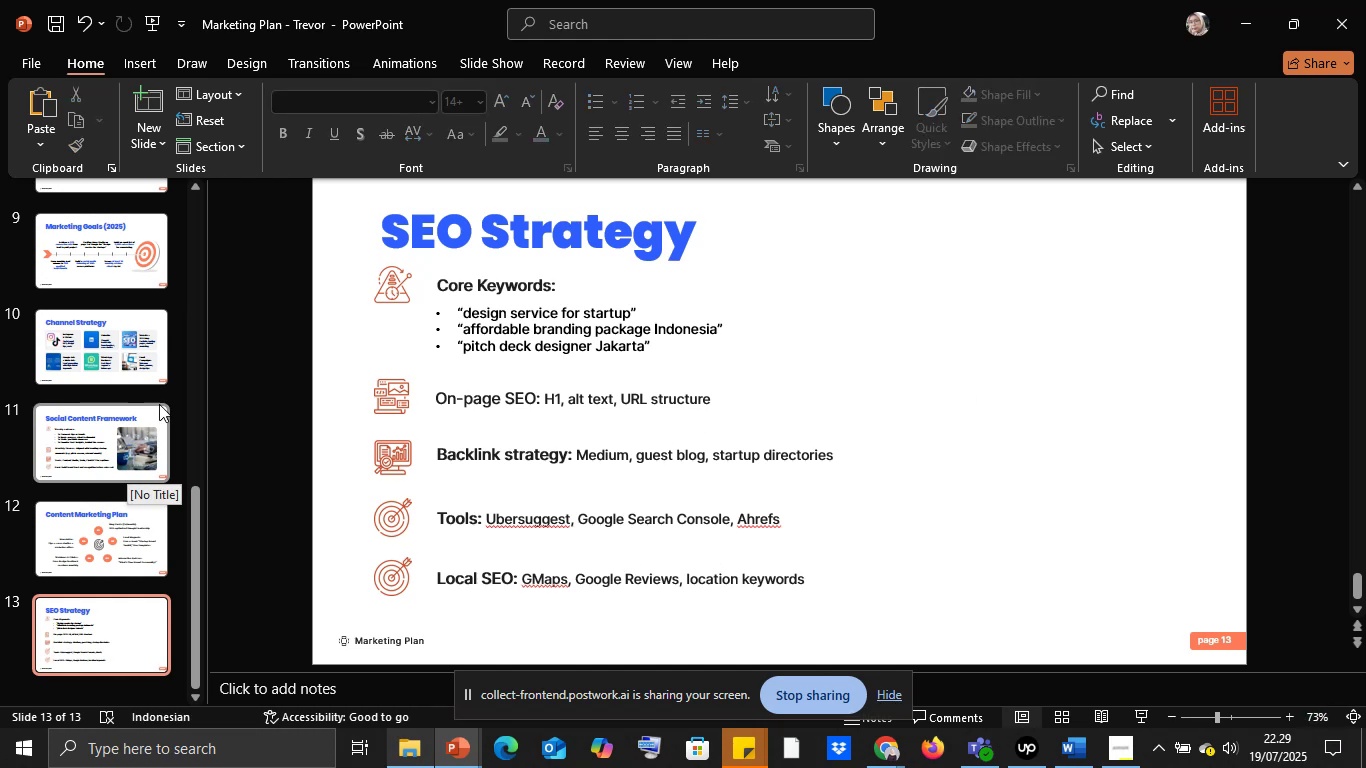 
left_click([241, 89])
 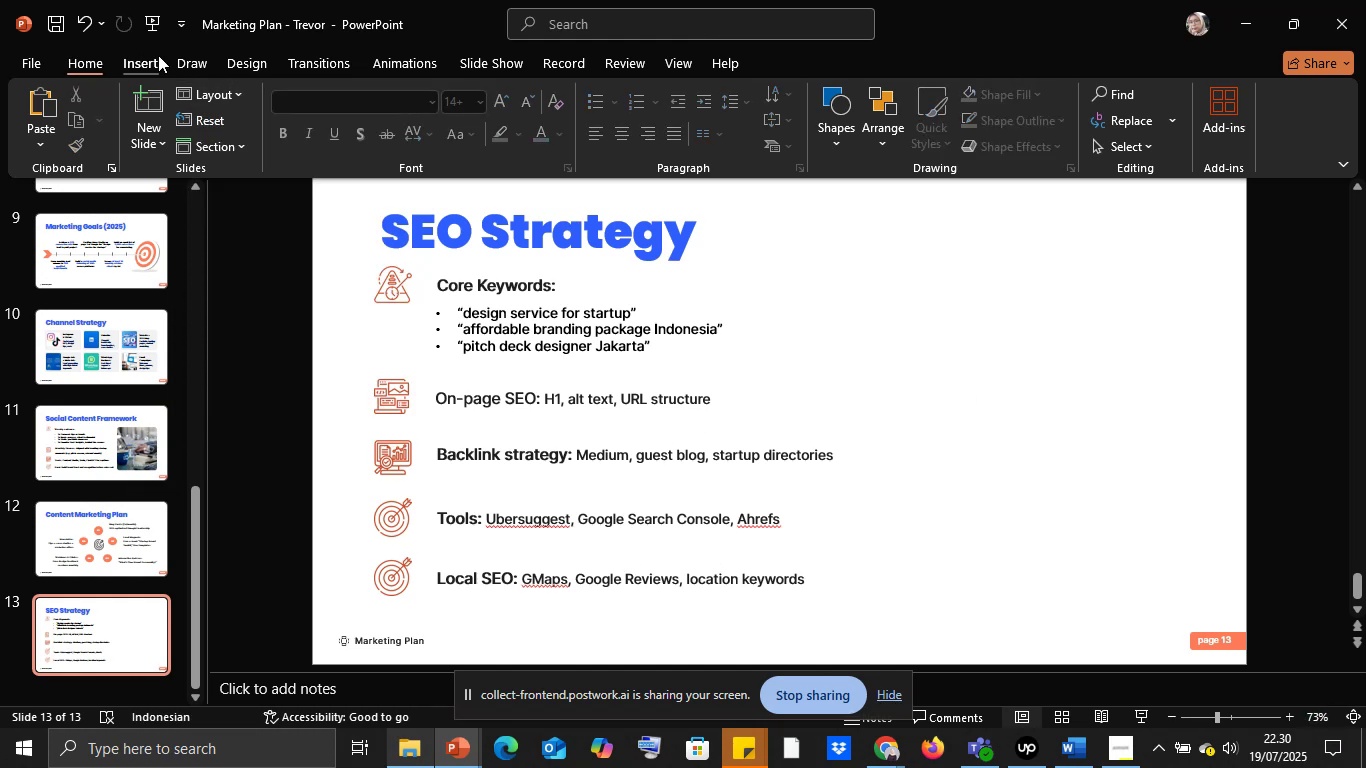 
left_click([350, 139])
 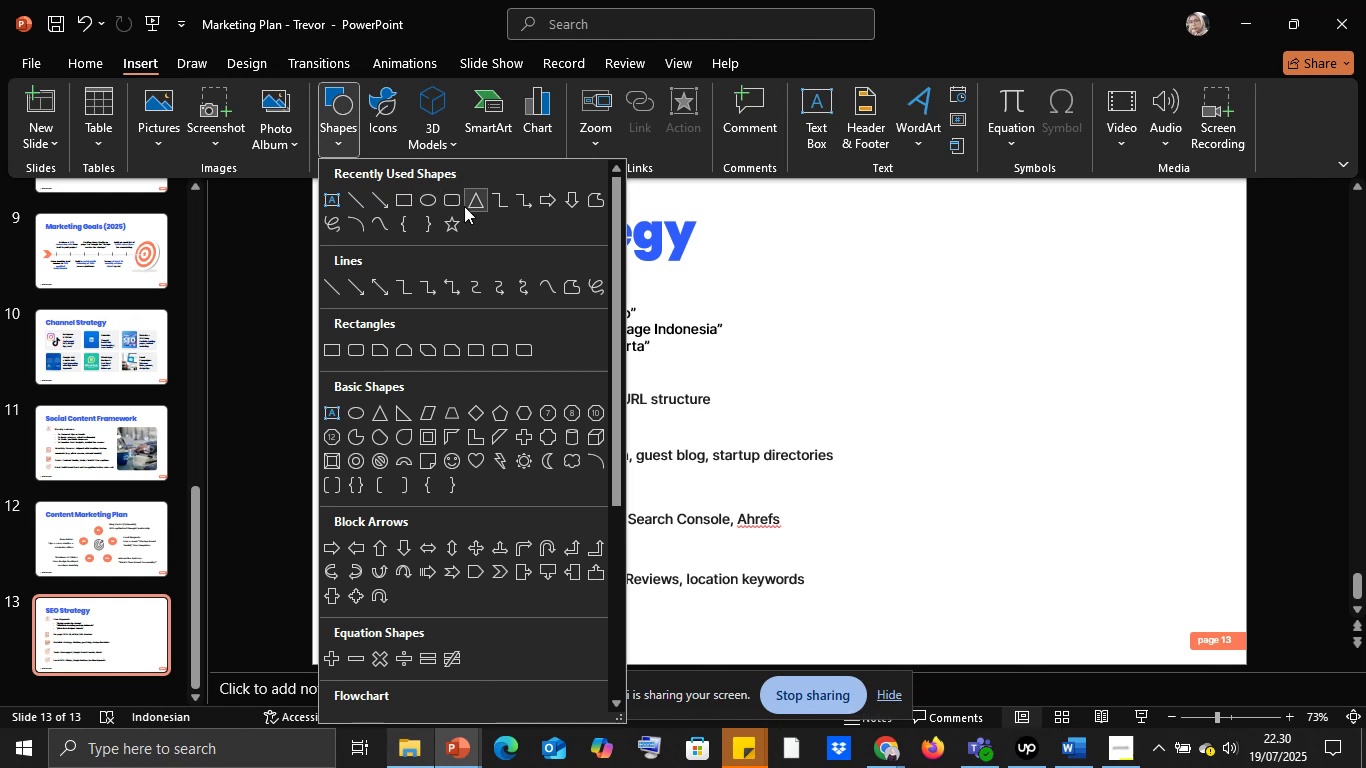 
left_click([454, 193])
 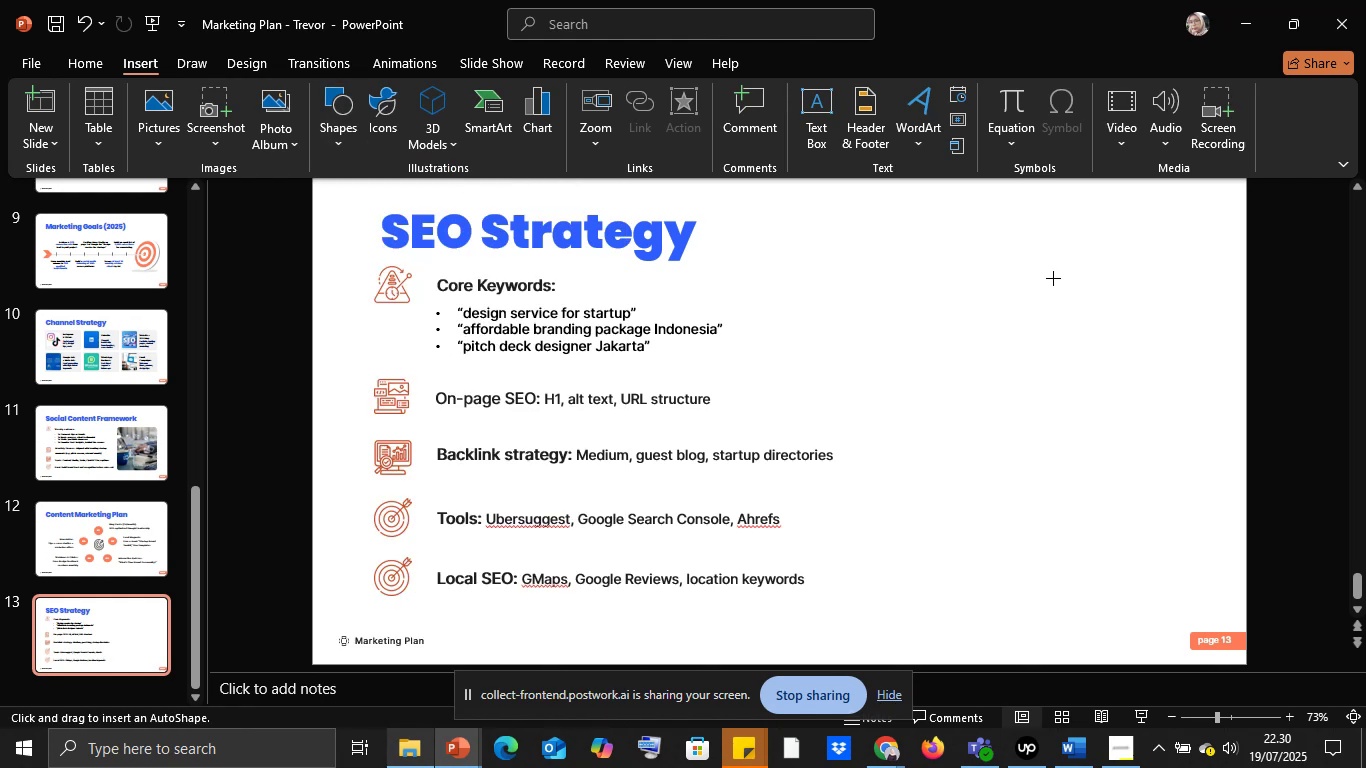 
hold_key(key=ShiftLeft, duration=1.51)
 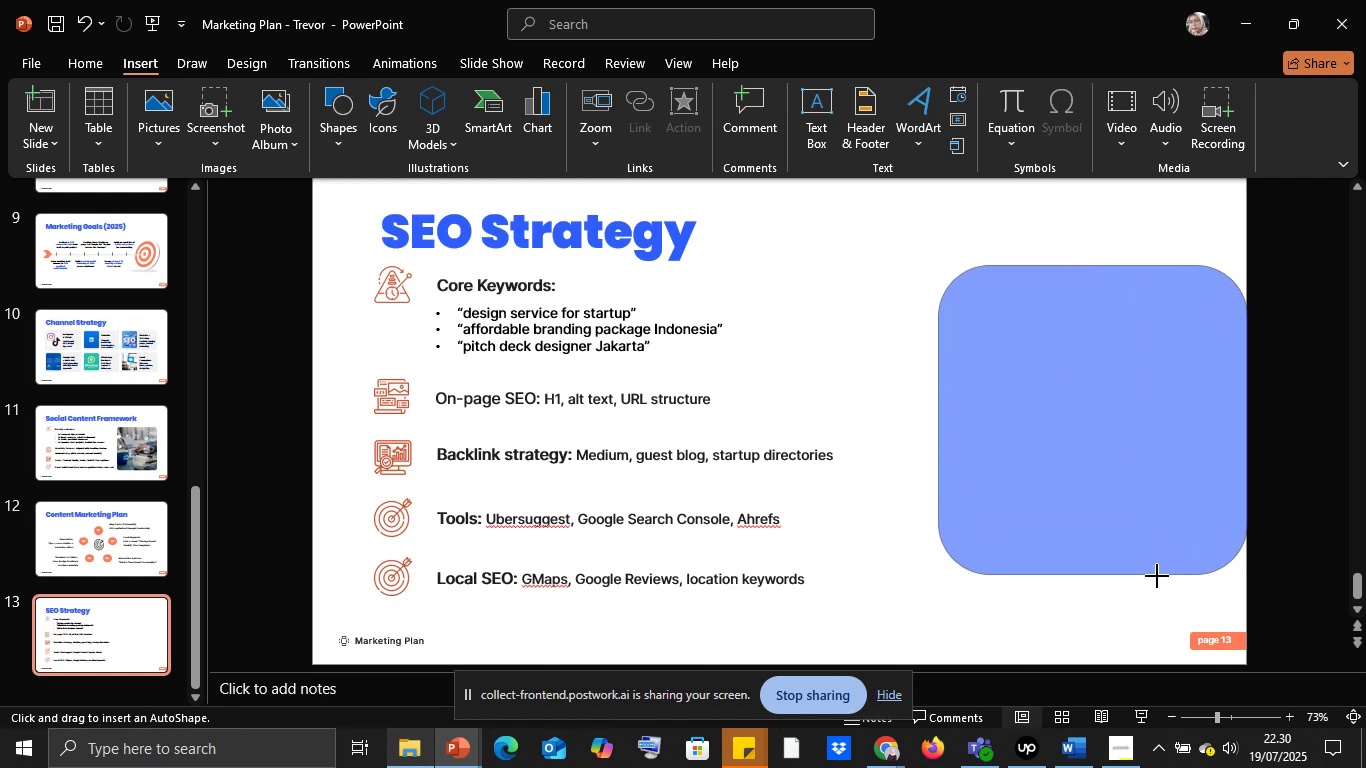 
hold_key(key=ShiftLeft, duration=0.87)
 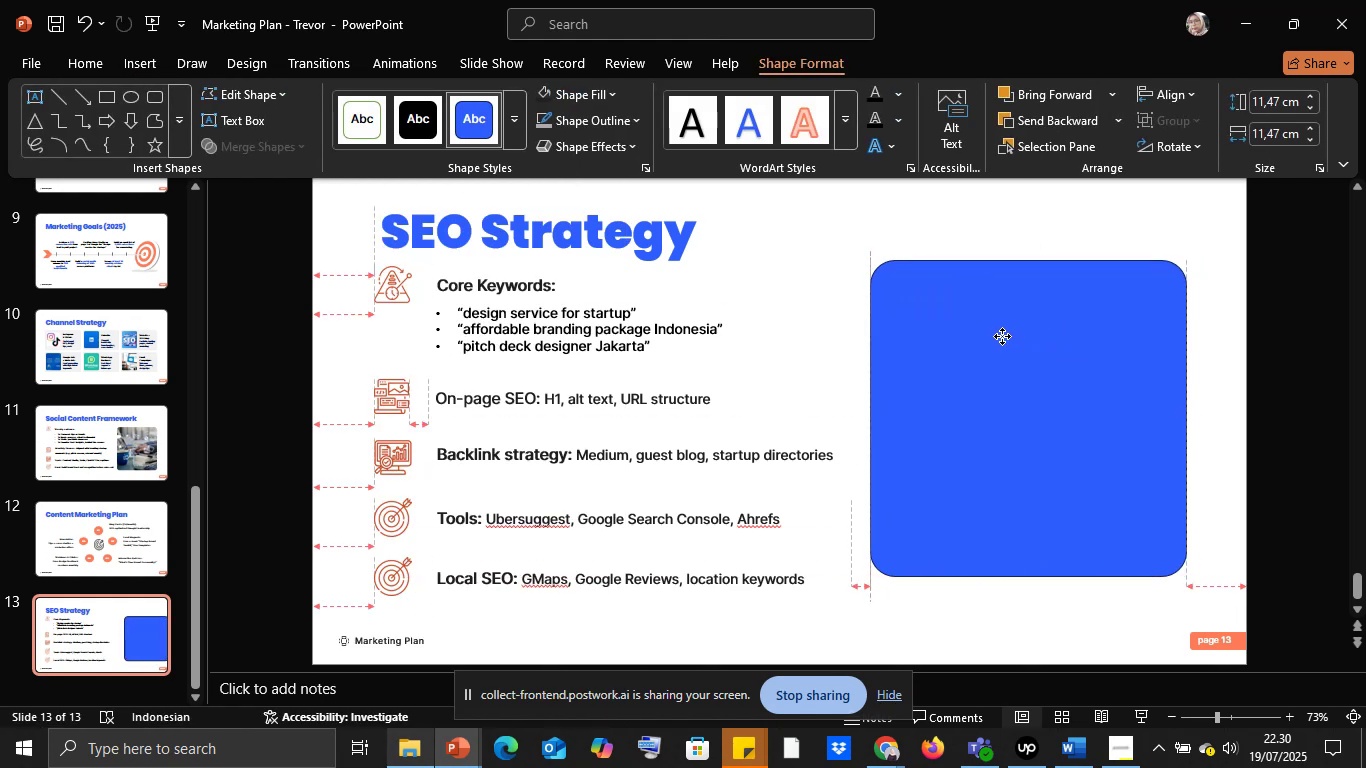 
hold_key(key=ShiftLeft, duration=0.65)
 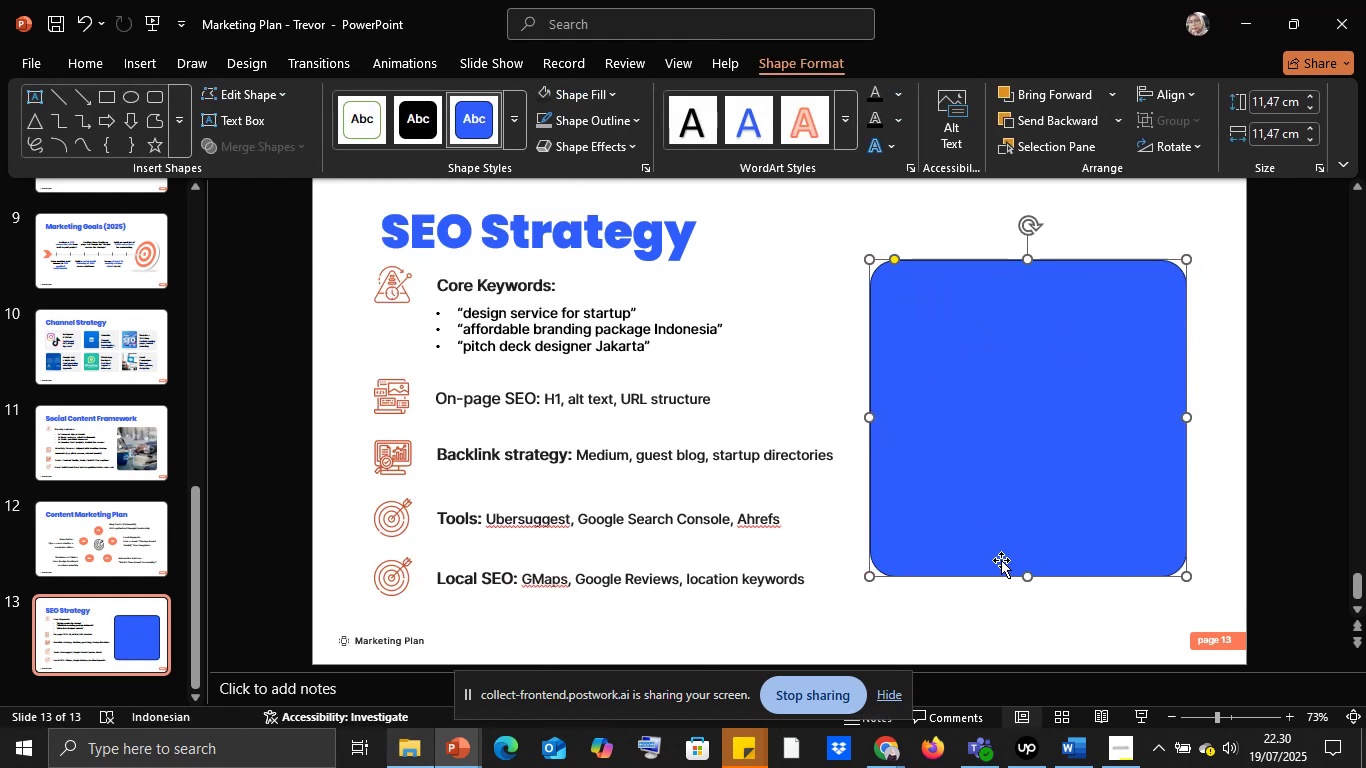 
hold_key(key=ShiftLeft, duration=1.51)
 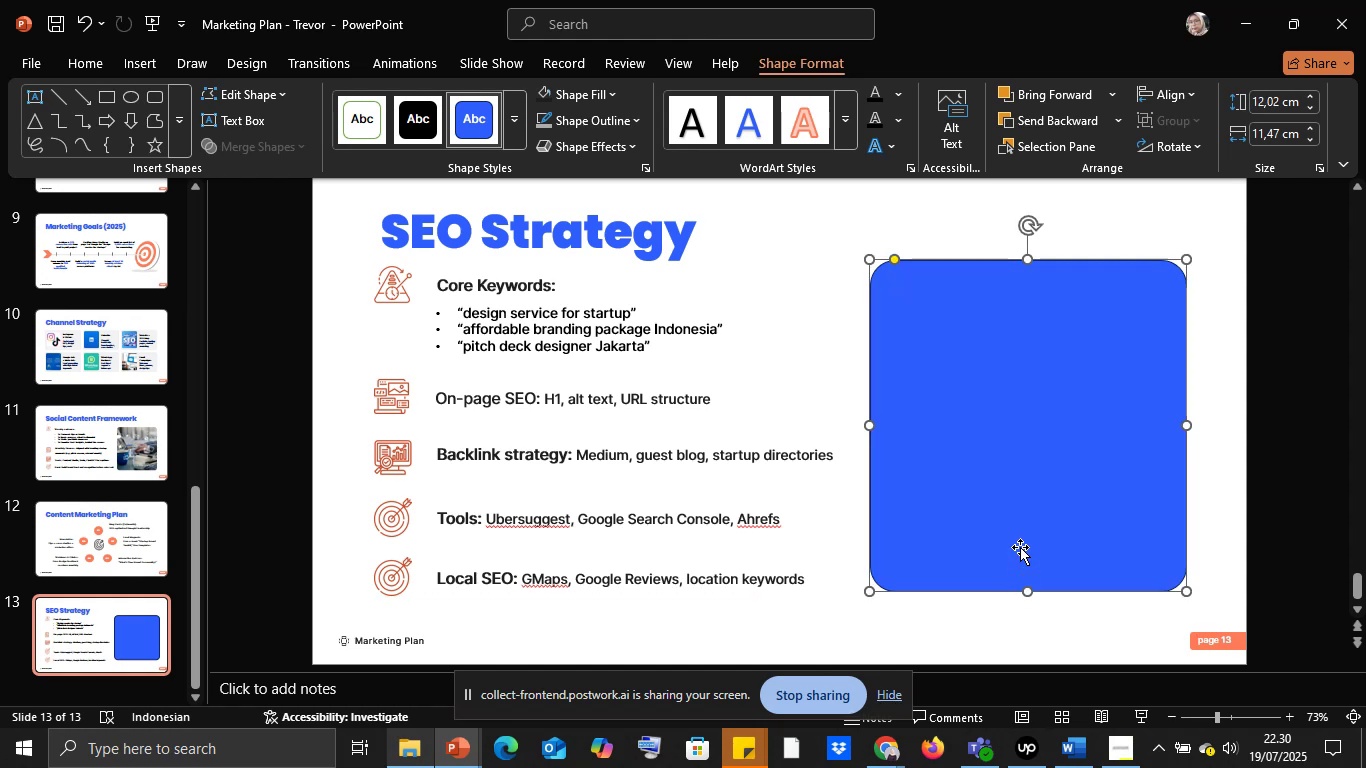 
hold_key(key=ShiftLeft, duration=0.47)
 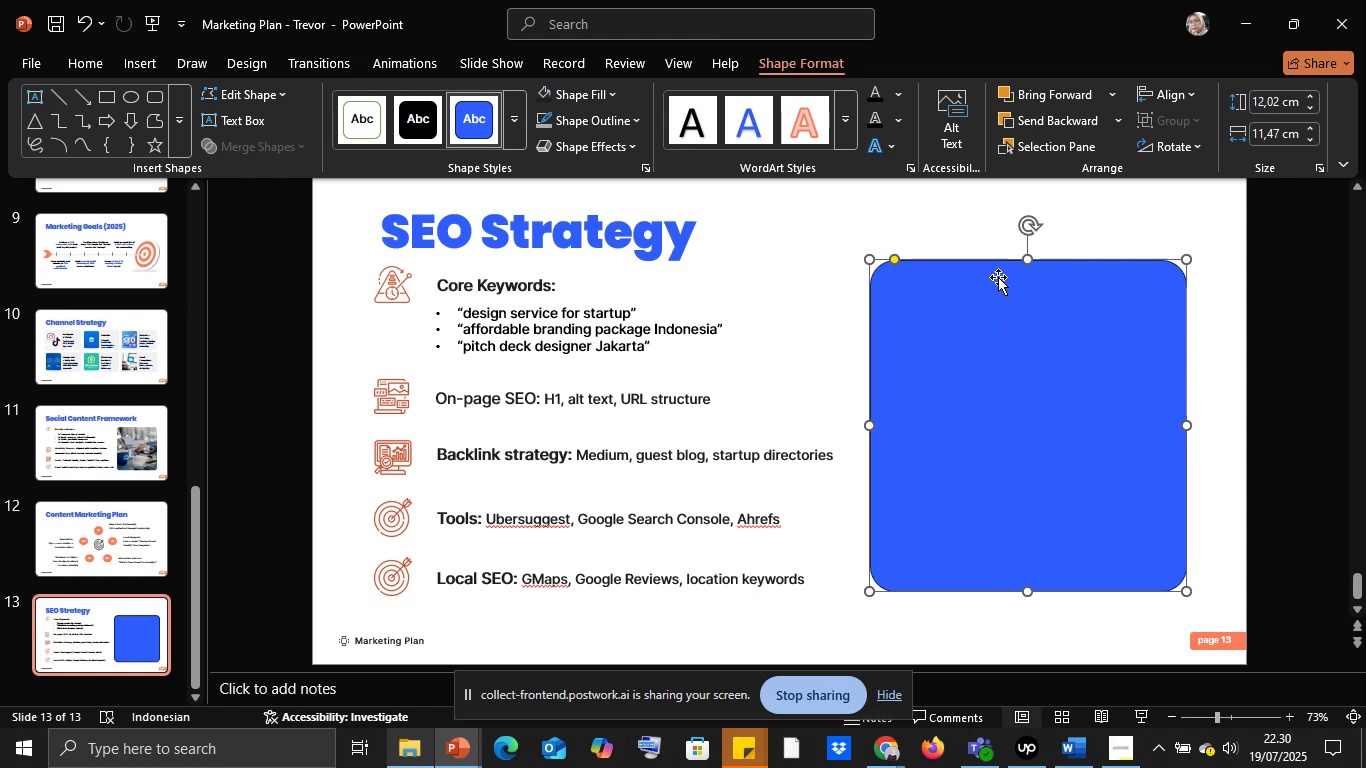 
hold_key(key=ShiftLeft, duration=1.5)
 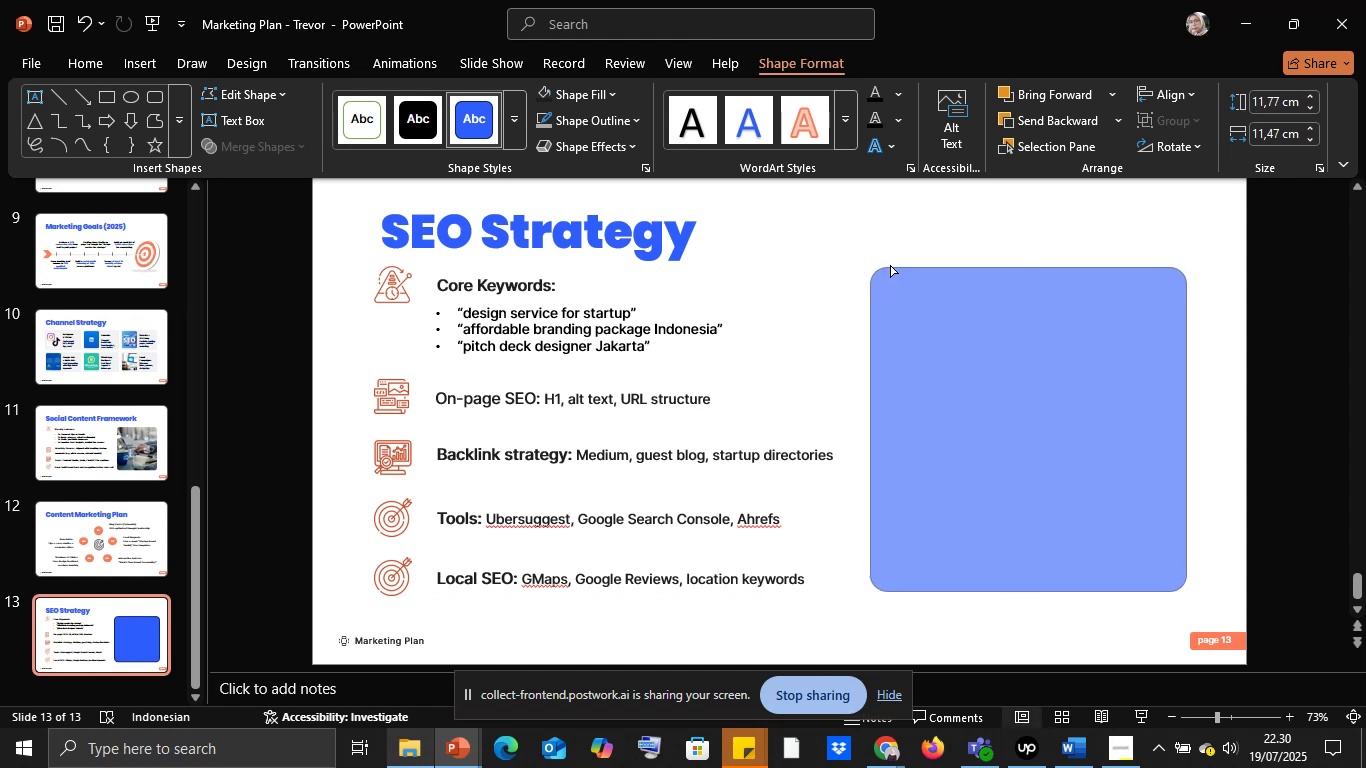 
left_click([938, 384])
 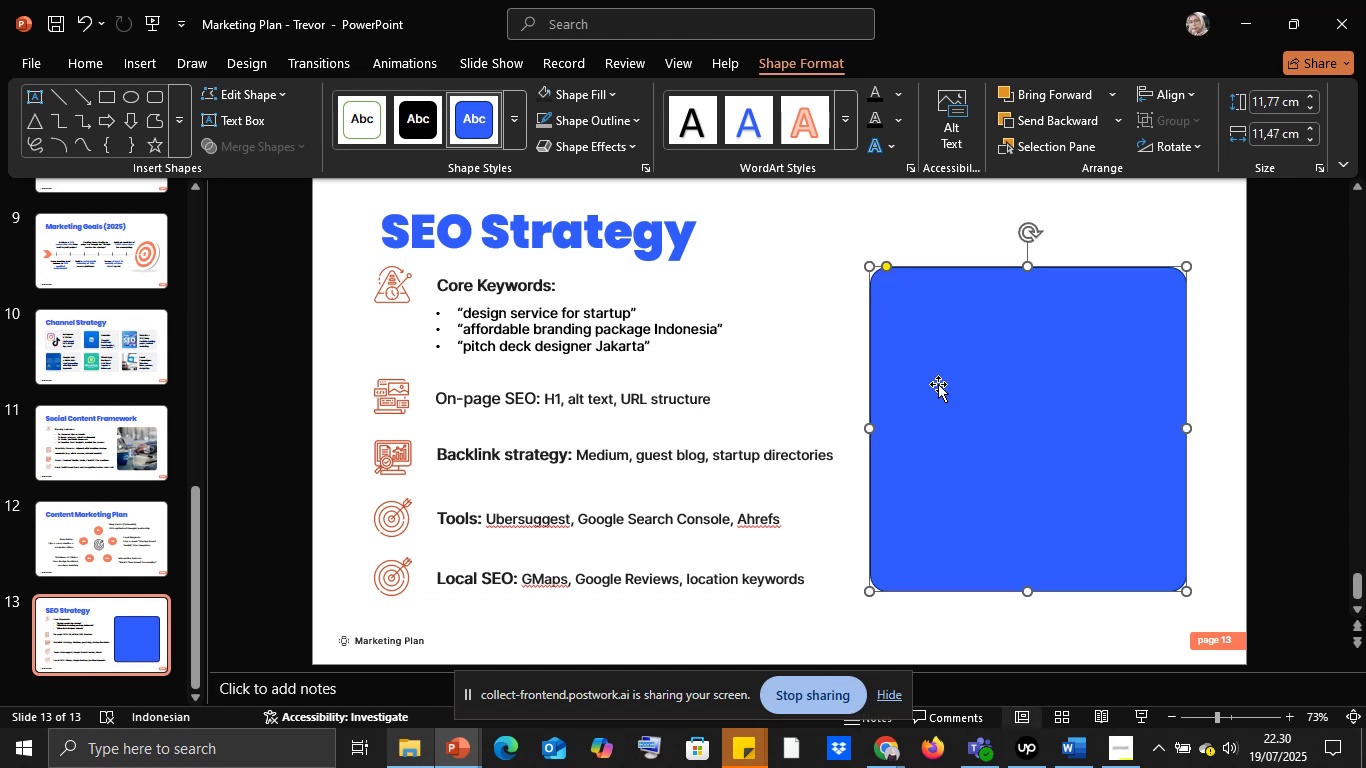 
key(Control+X)
 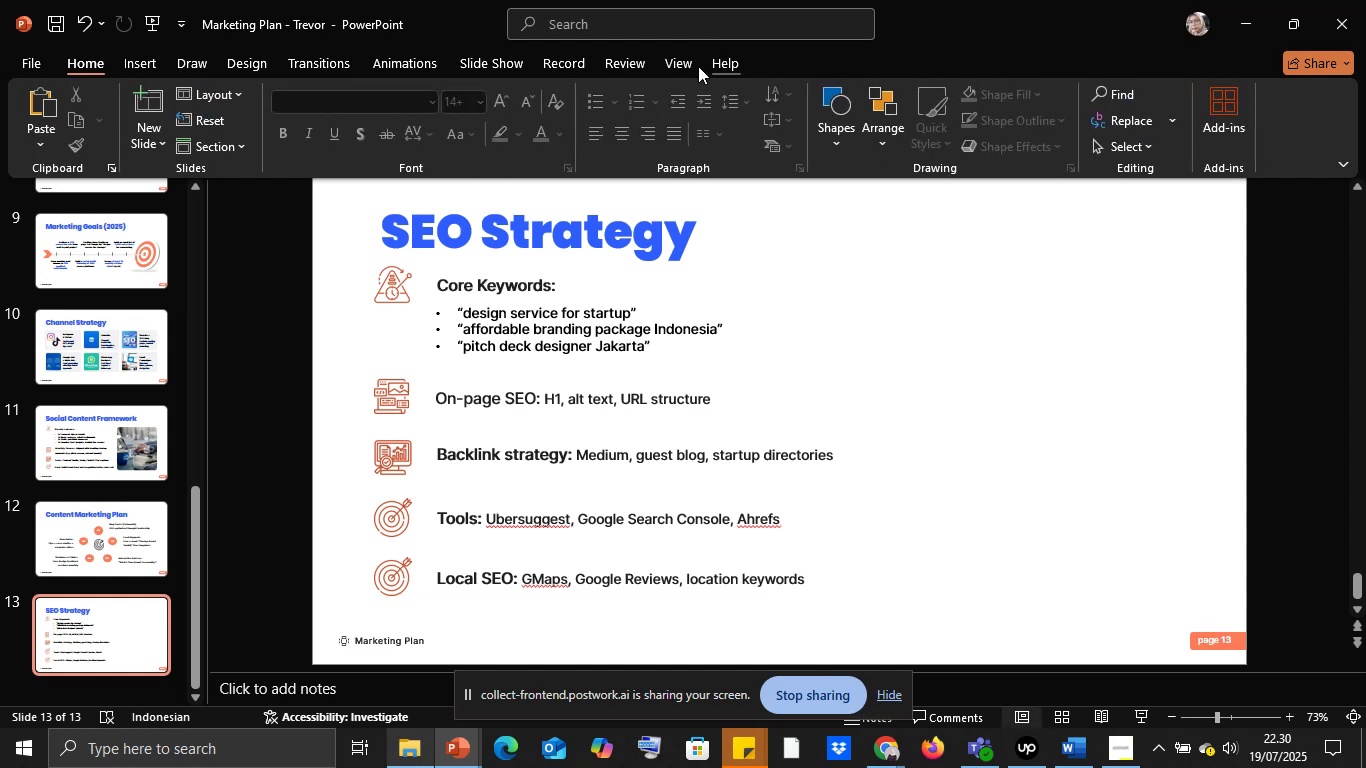 
left_click([679, 66])
 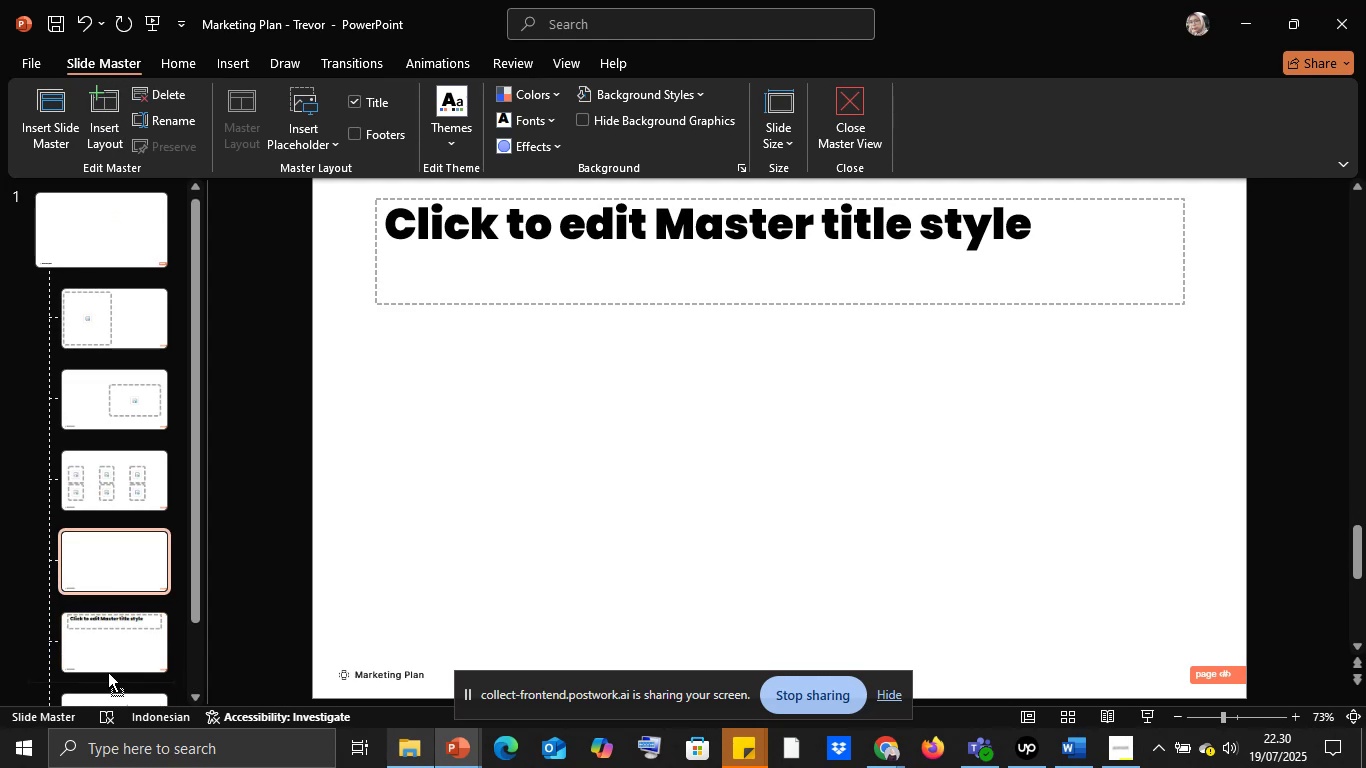 
wait(6.2)
 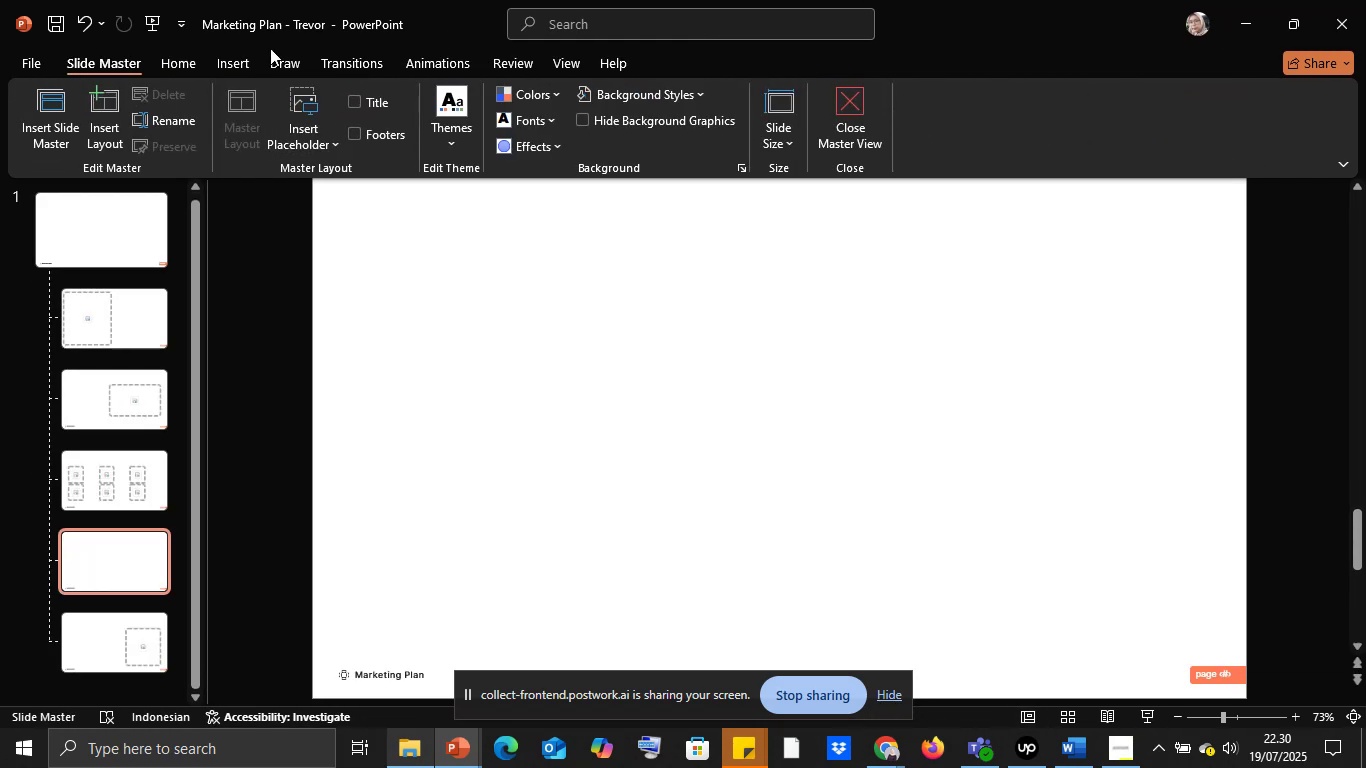 
scroll: coordinate [132, 586], scroll_direction: down, amount: 3.0
 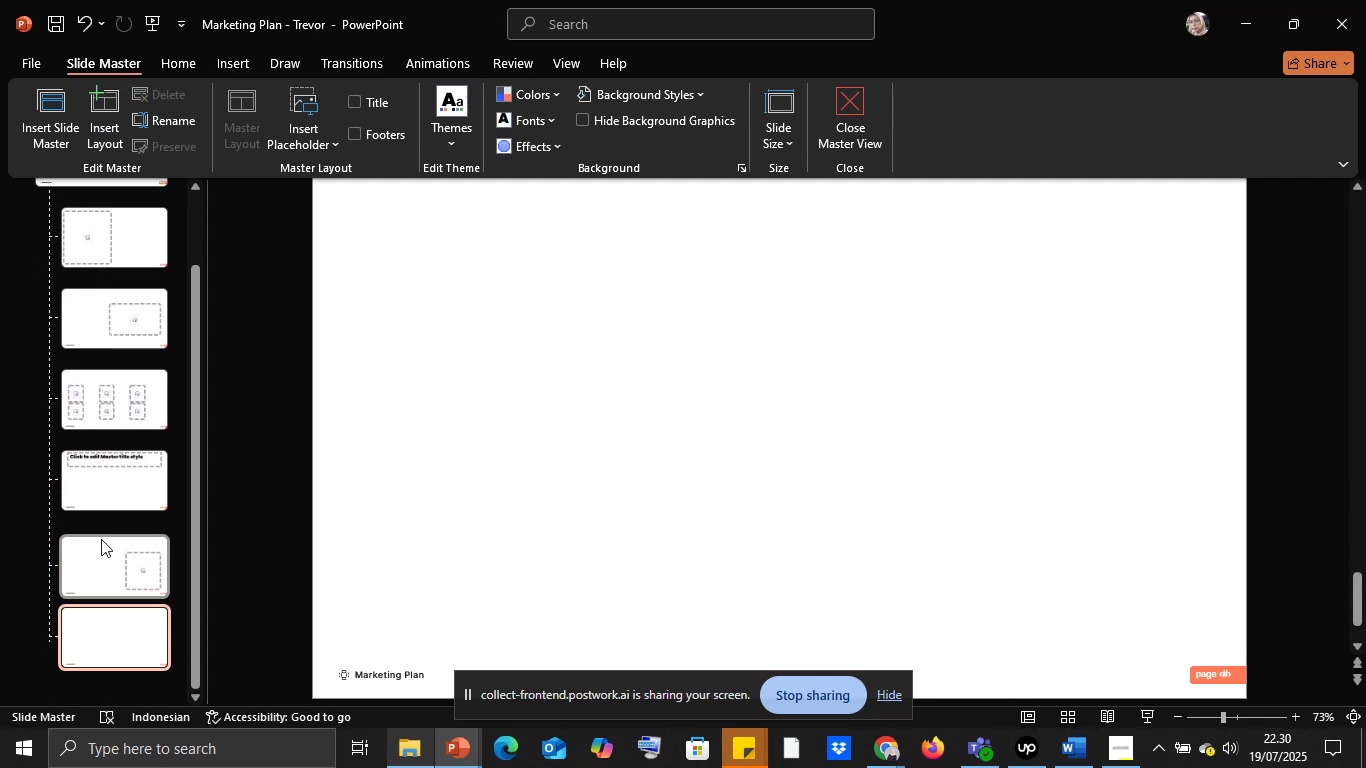 
double_click([90, 459])
 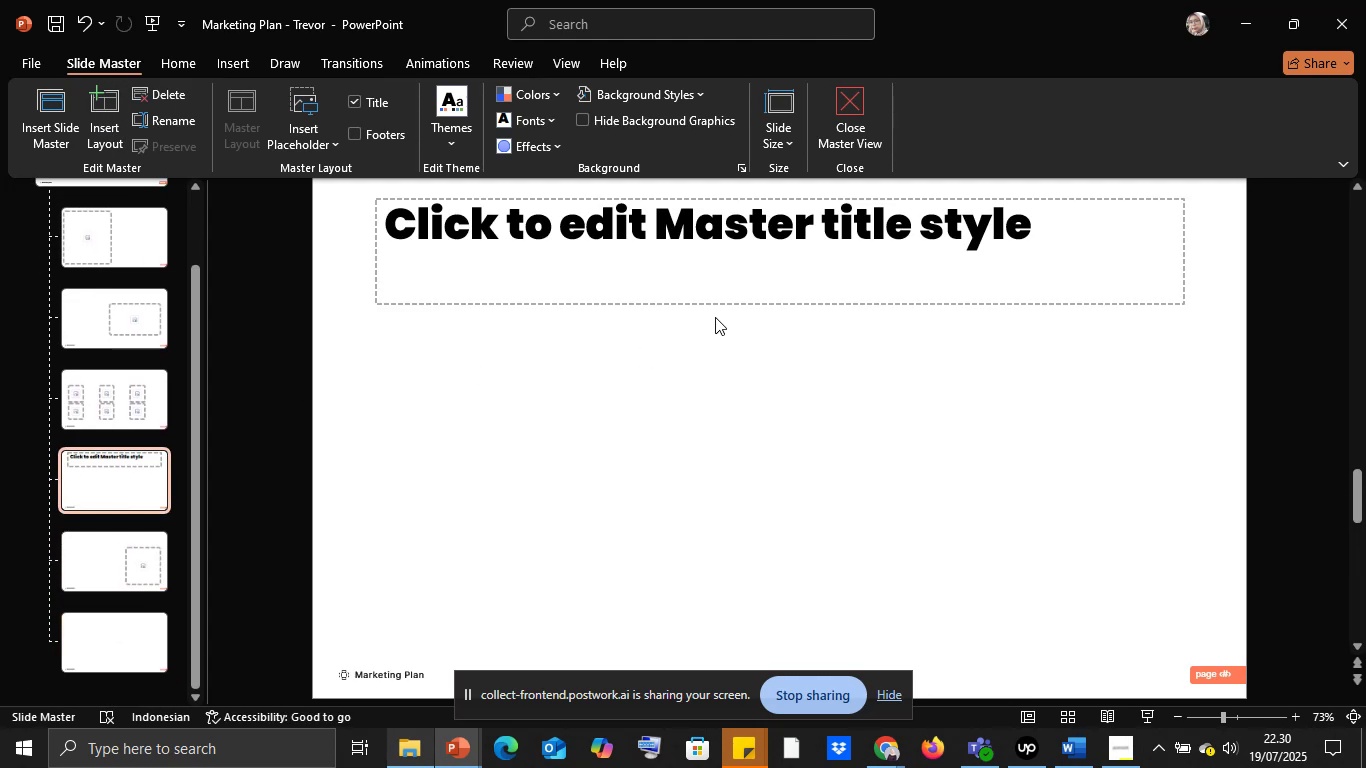 
left_click([711, 310])
 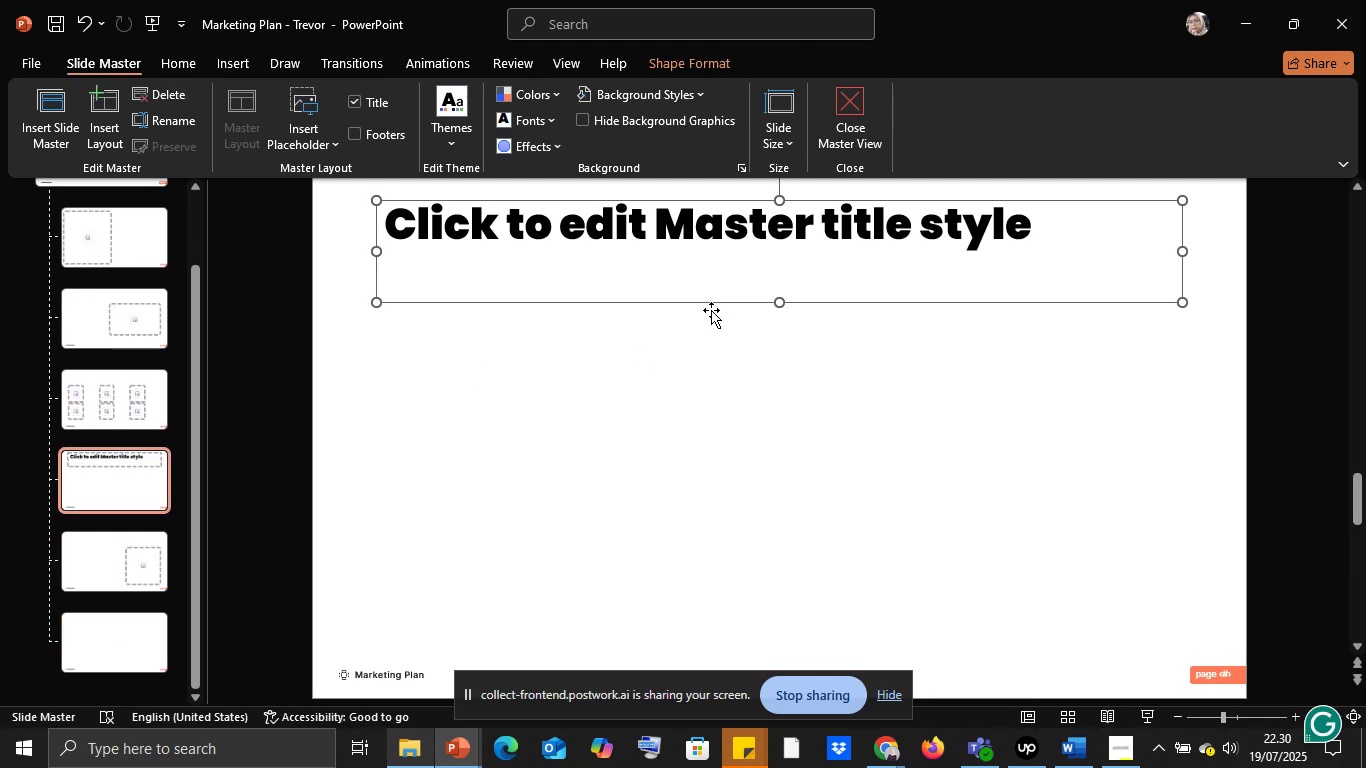 
key(Delete)
 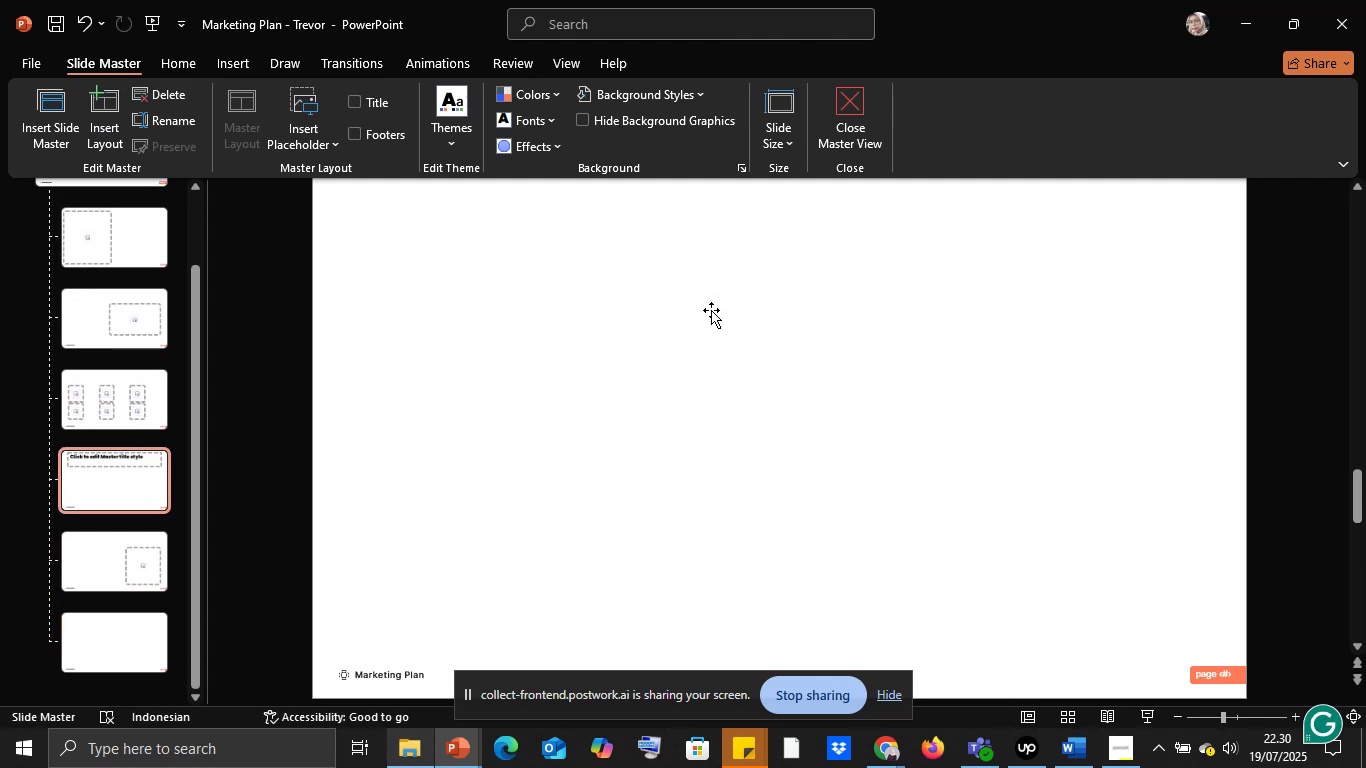 
key(Control+V)
 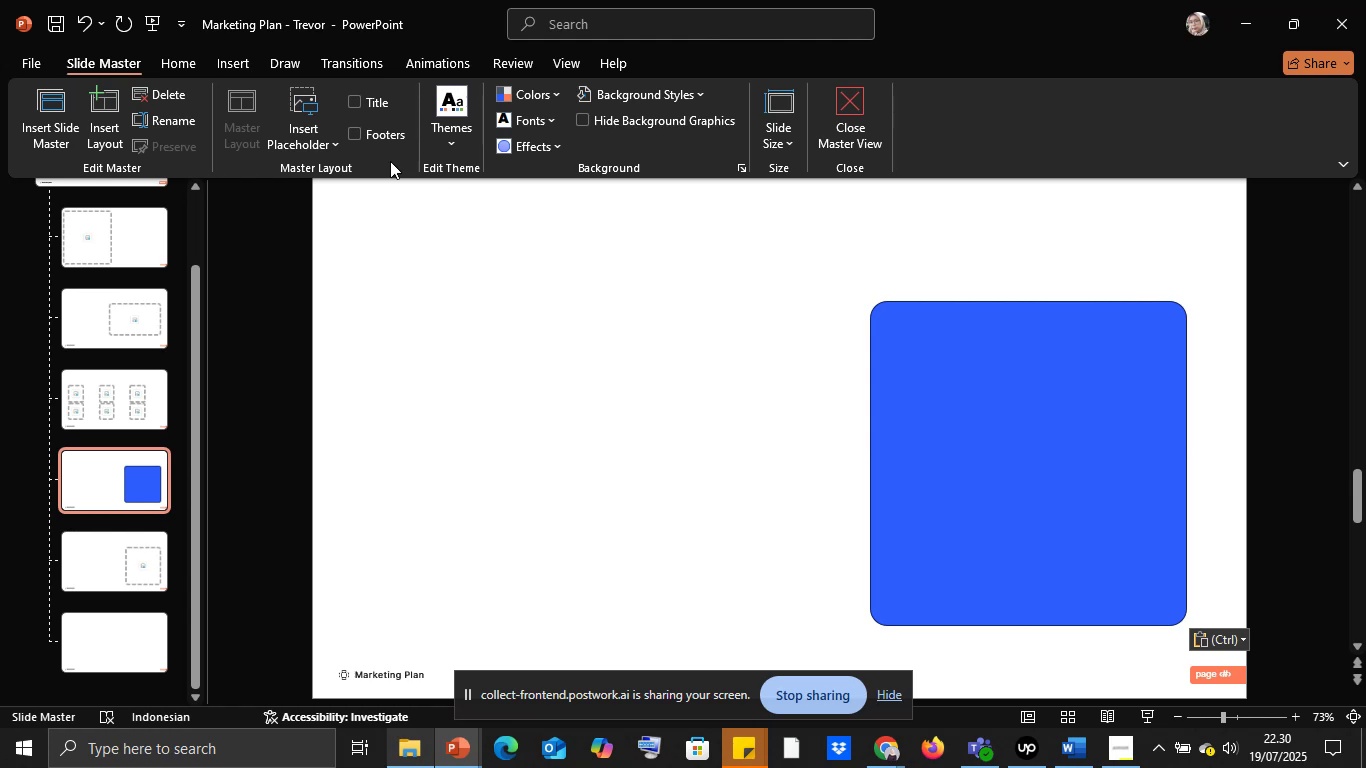 
left_click([313, 146])
 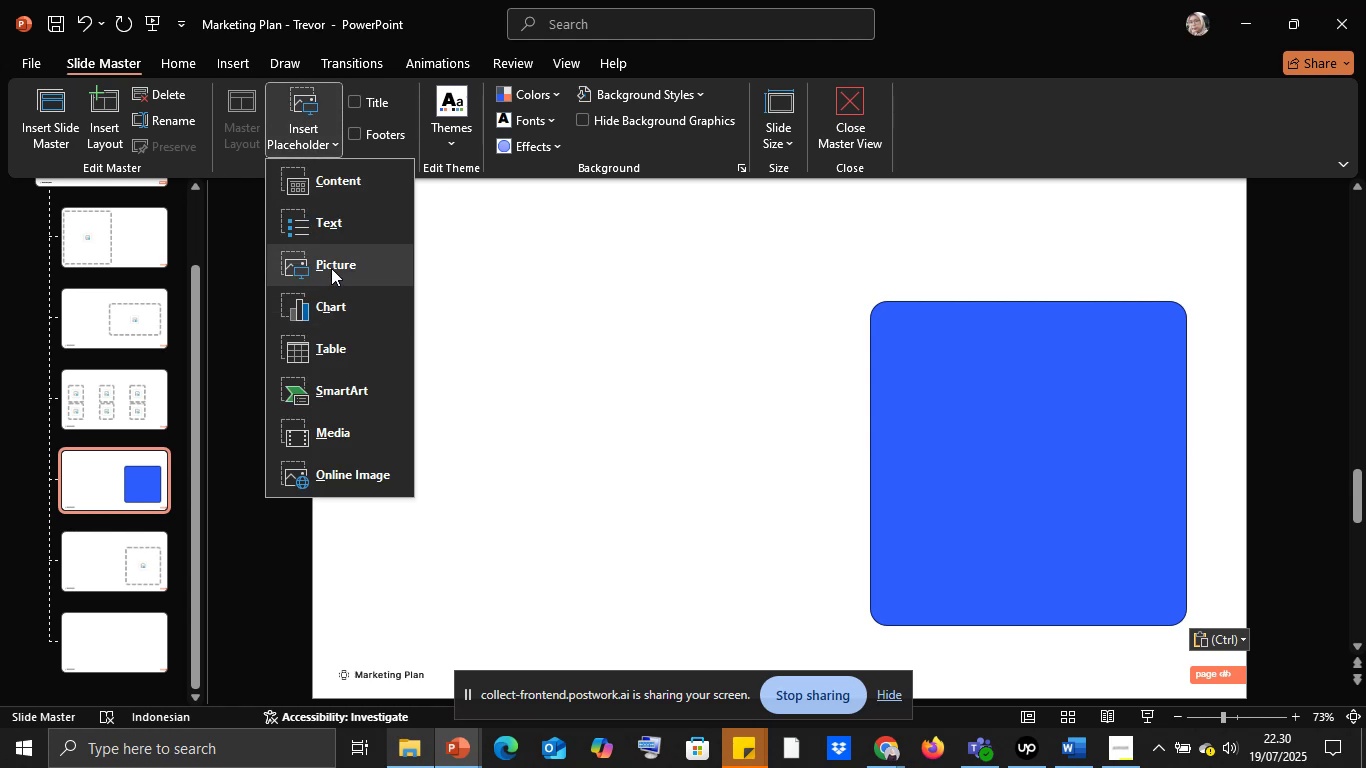 
left_click([331, 268])
 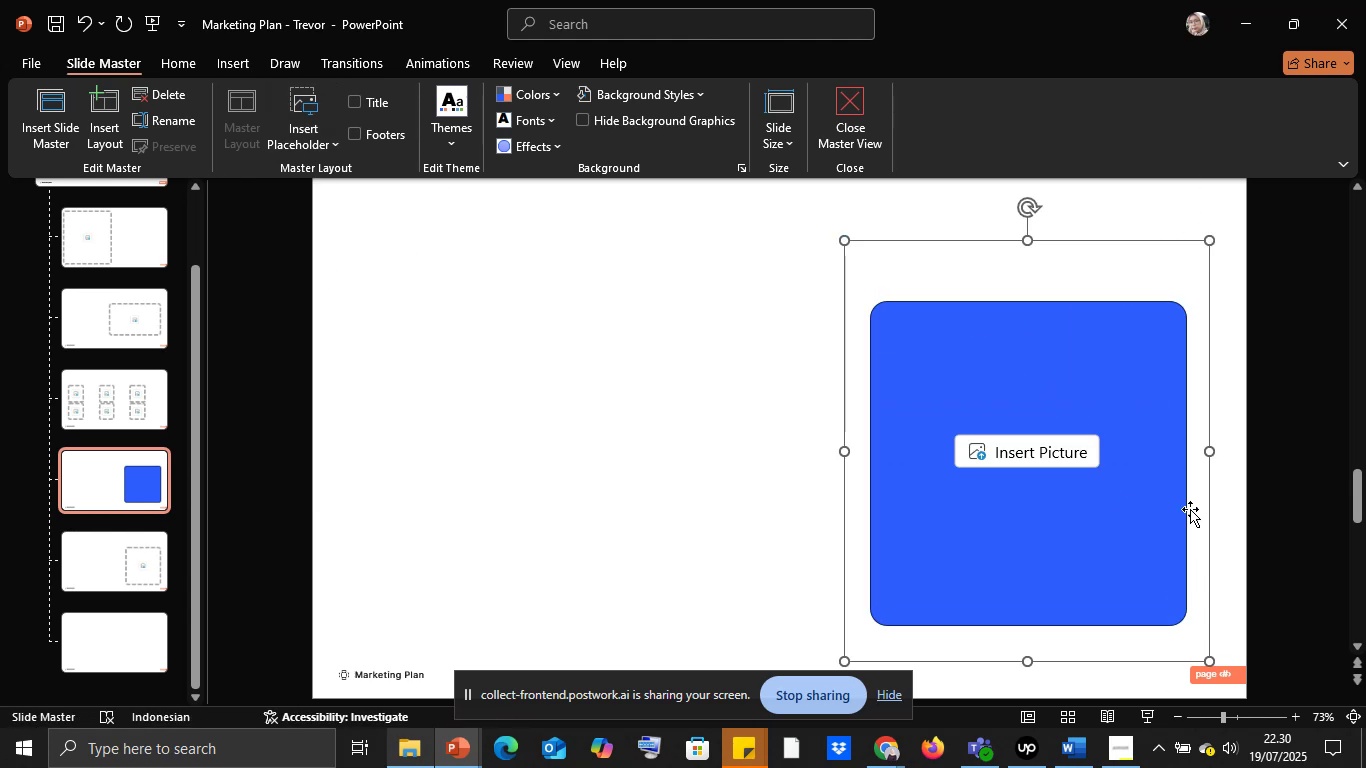 
right_click([1131, 251])
 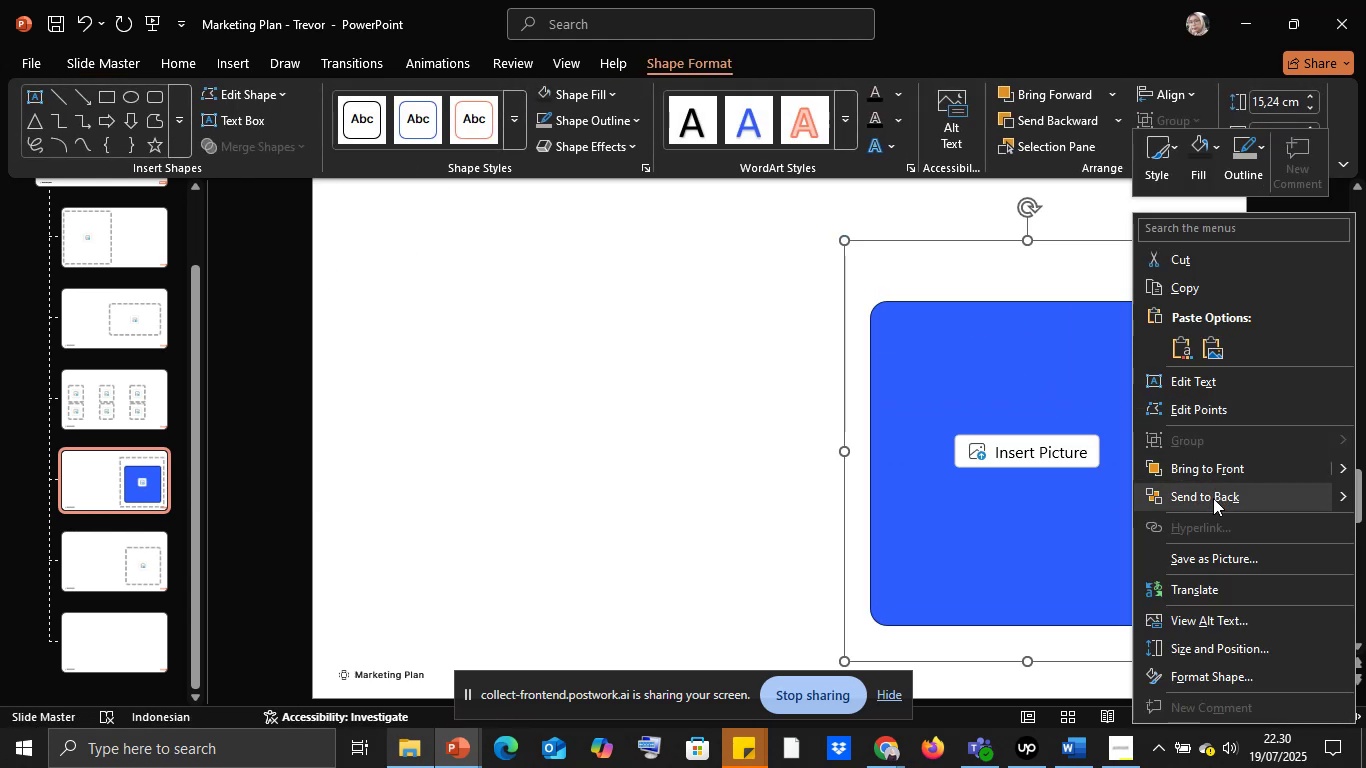 
double_click([1212, 498])
 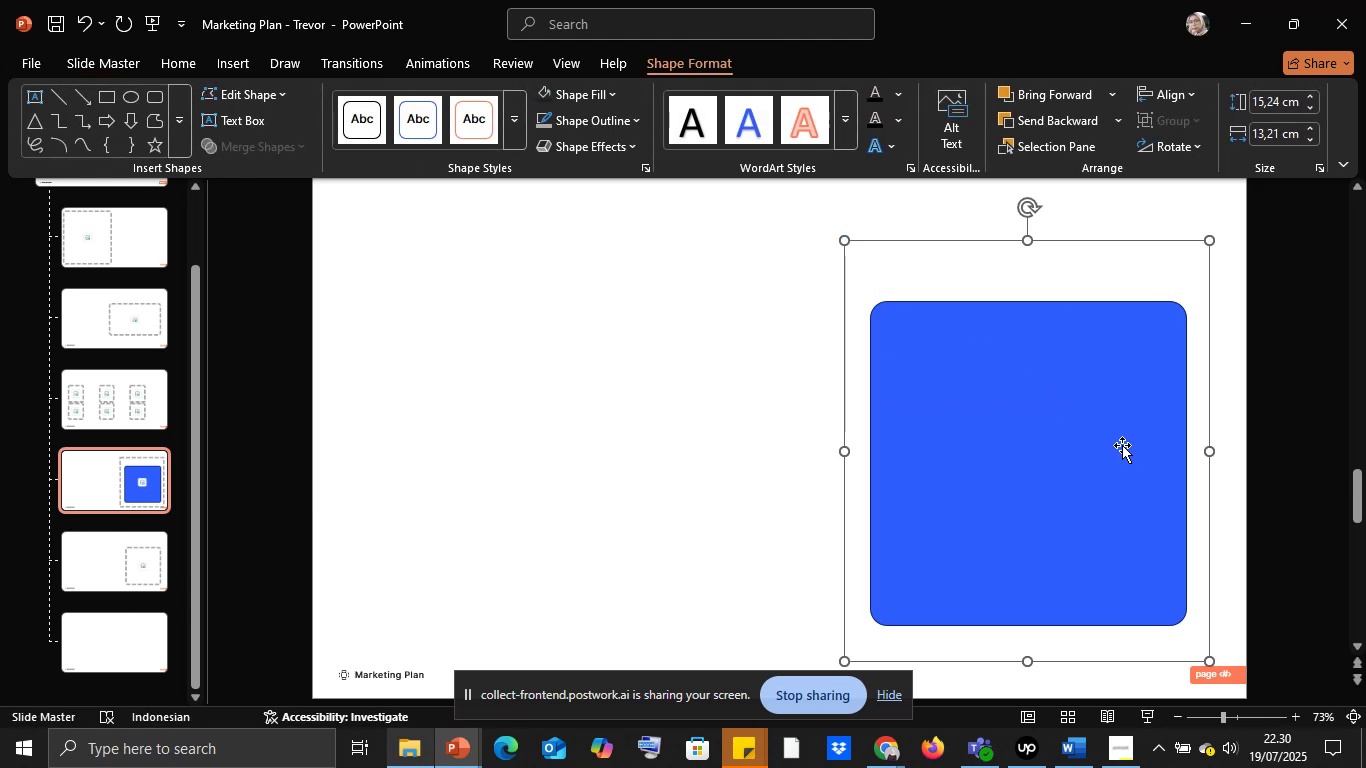 
hold_key(key=ShiftLeft, duration=0.41)
triple_click([1094, 431])
 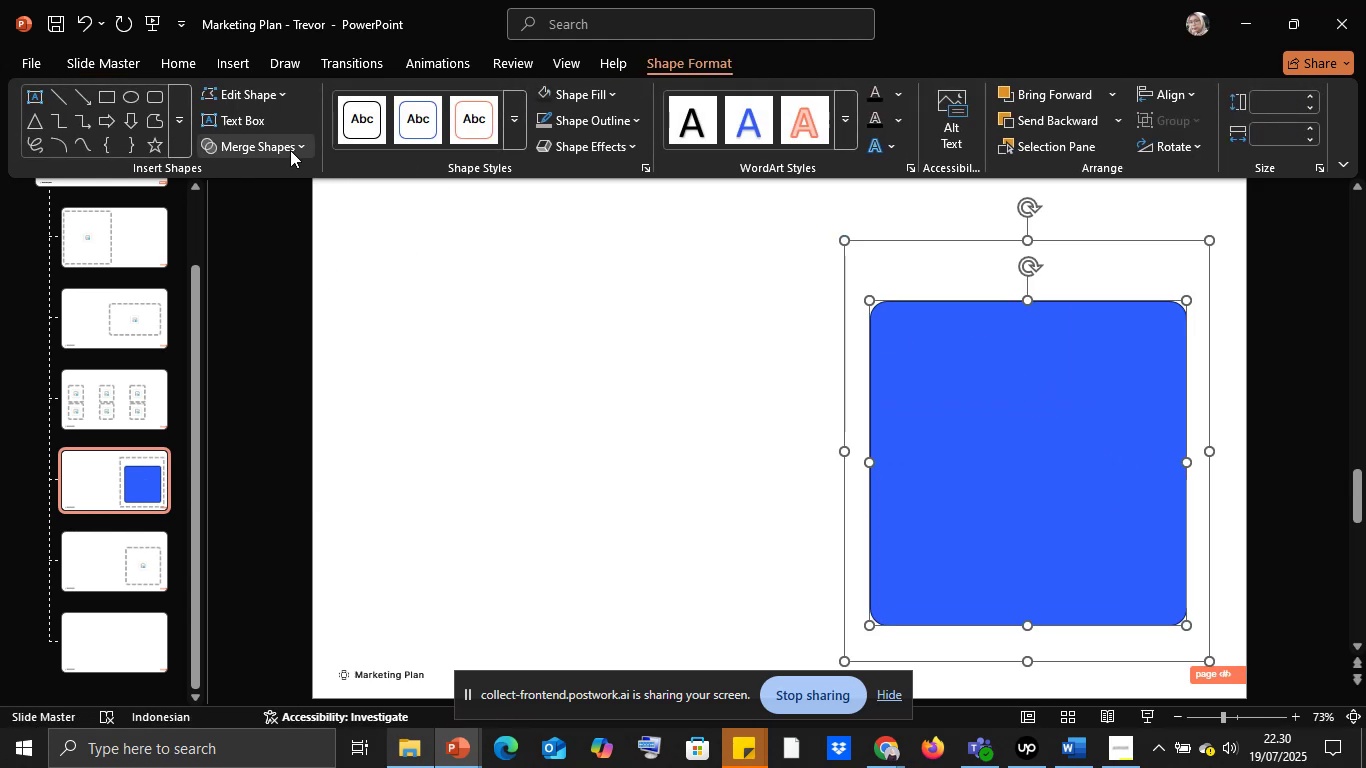 
left_click([290, 149])
 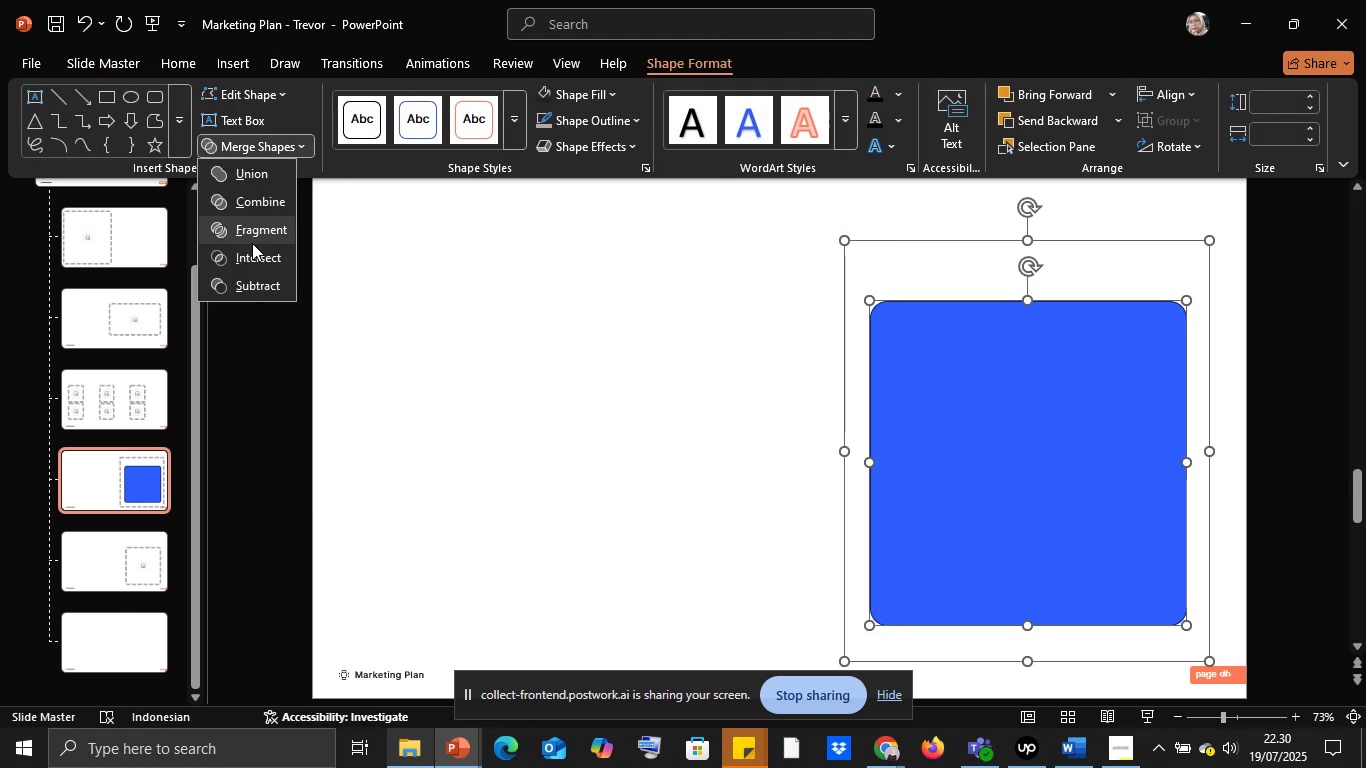 
left_click([252, 243])
 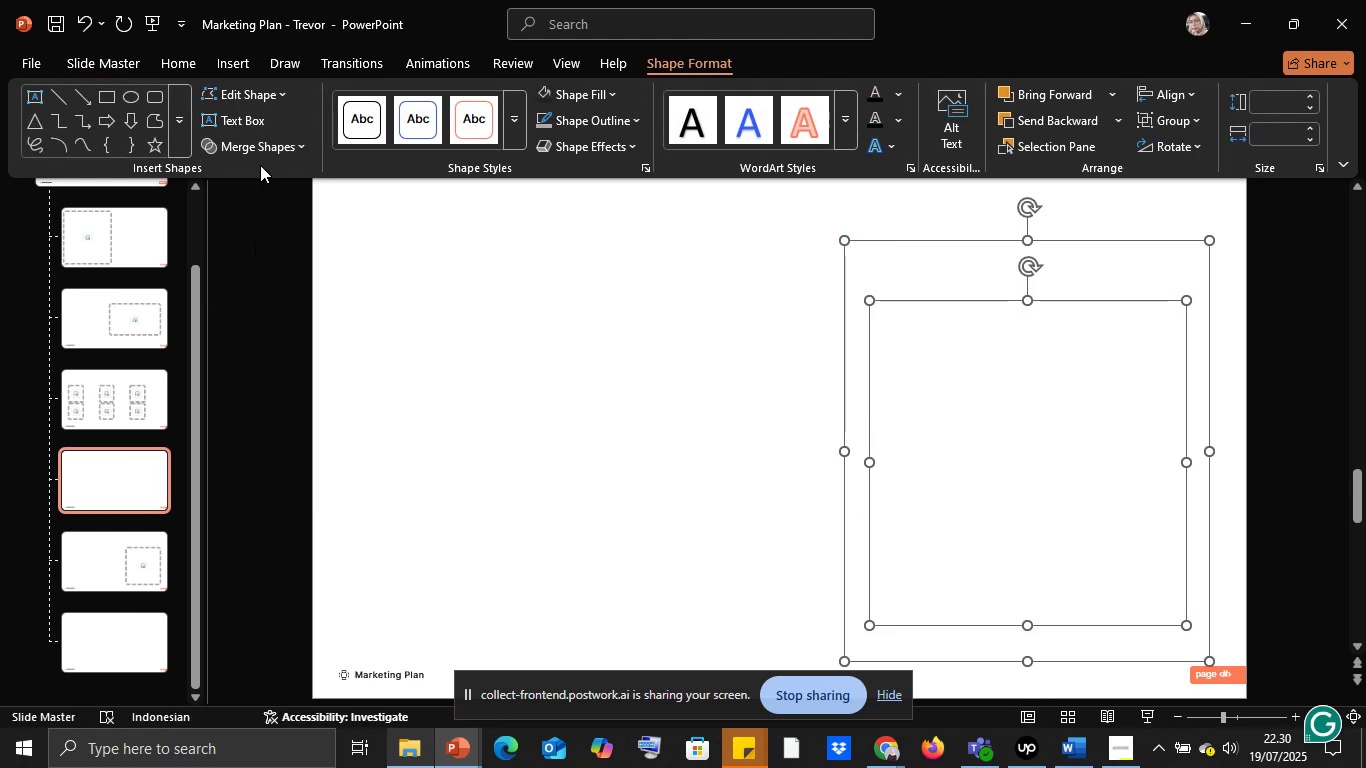 
key(Control+Z)
 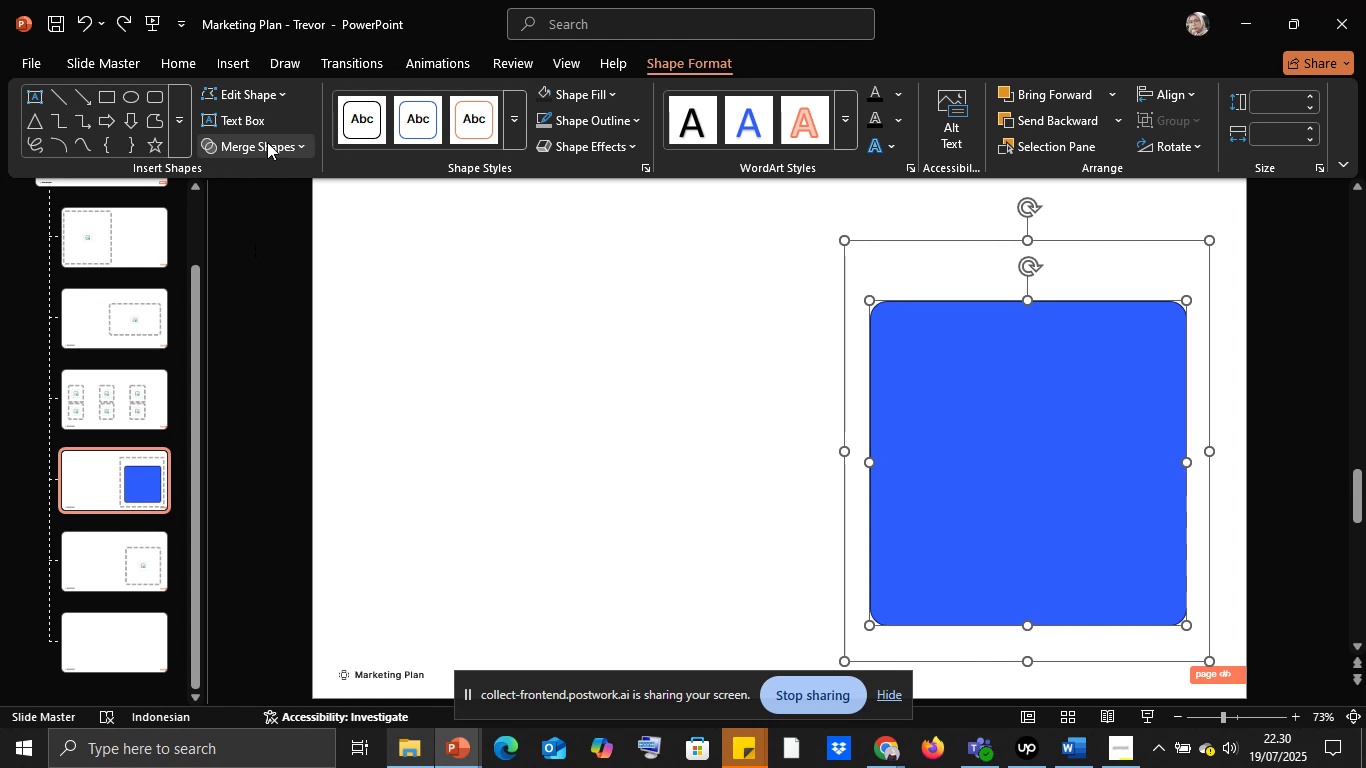 
left_click([267, 142])
 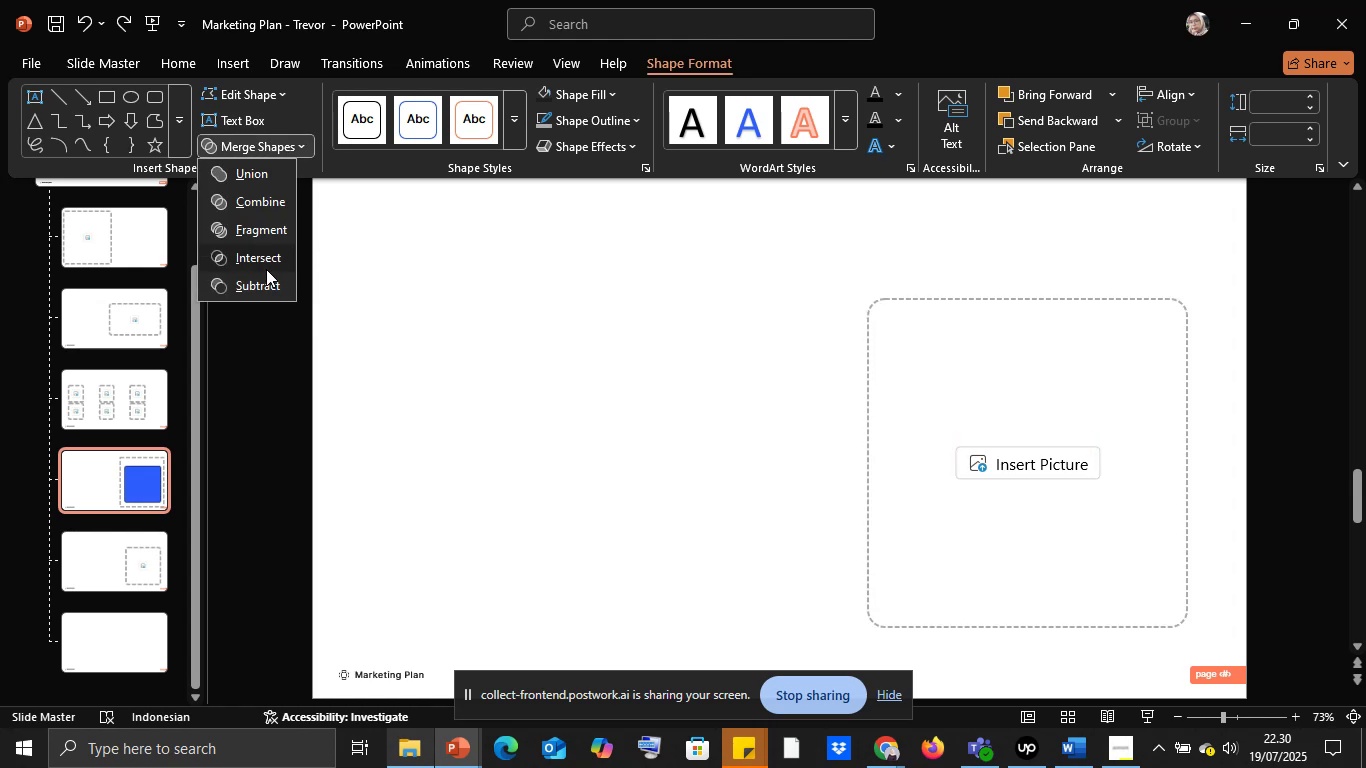 
double_click([496, 295])
 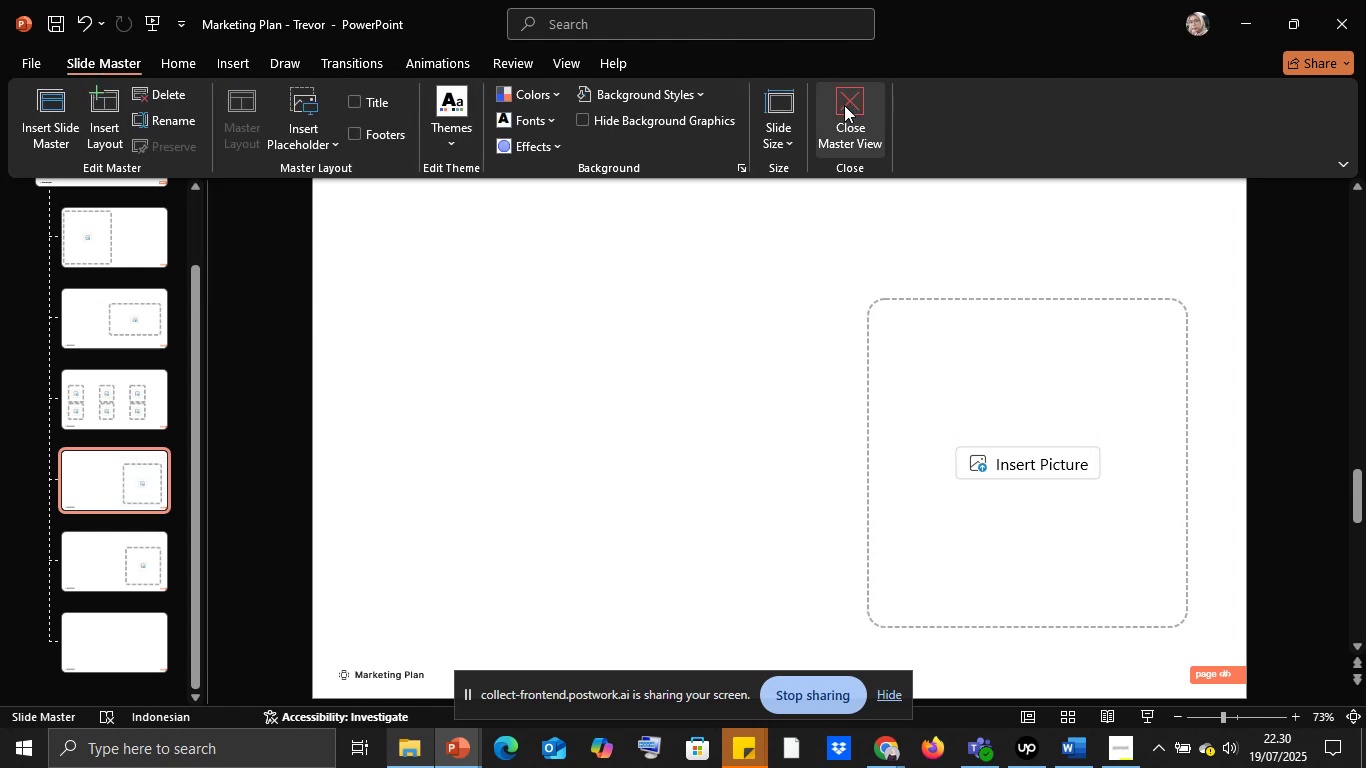 
left_click([844, 106])
 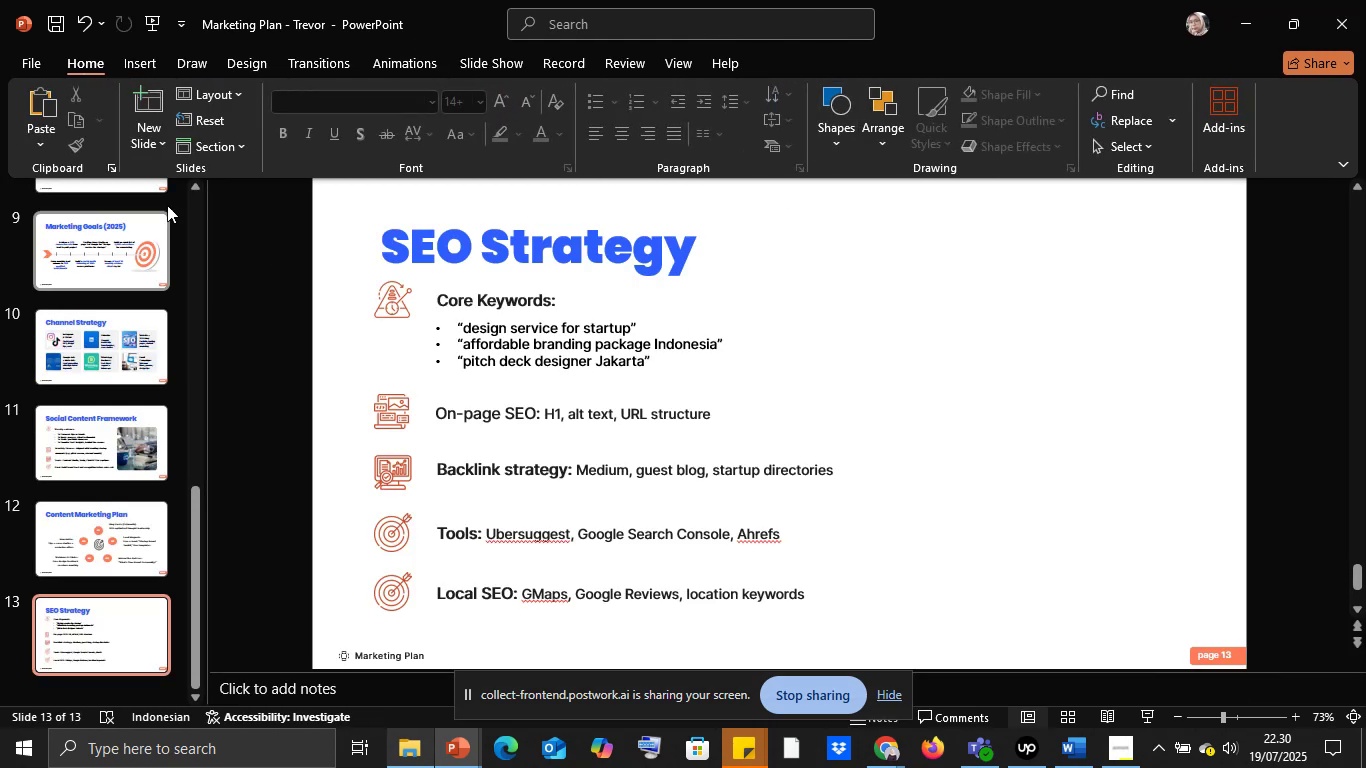 
left_click([235, 99])
 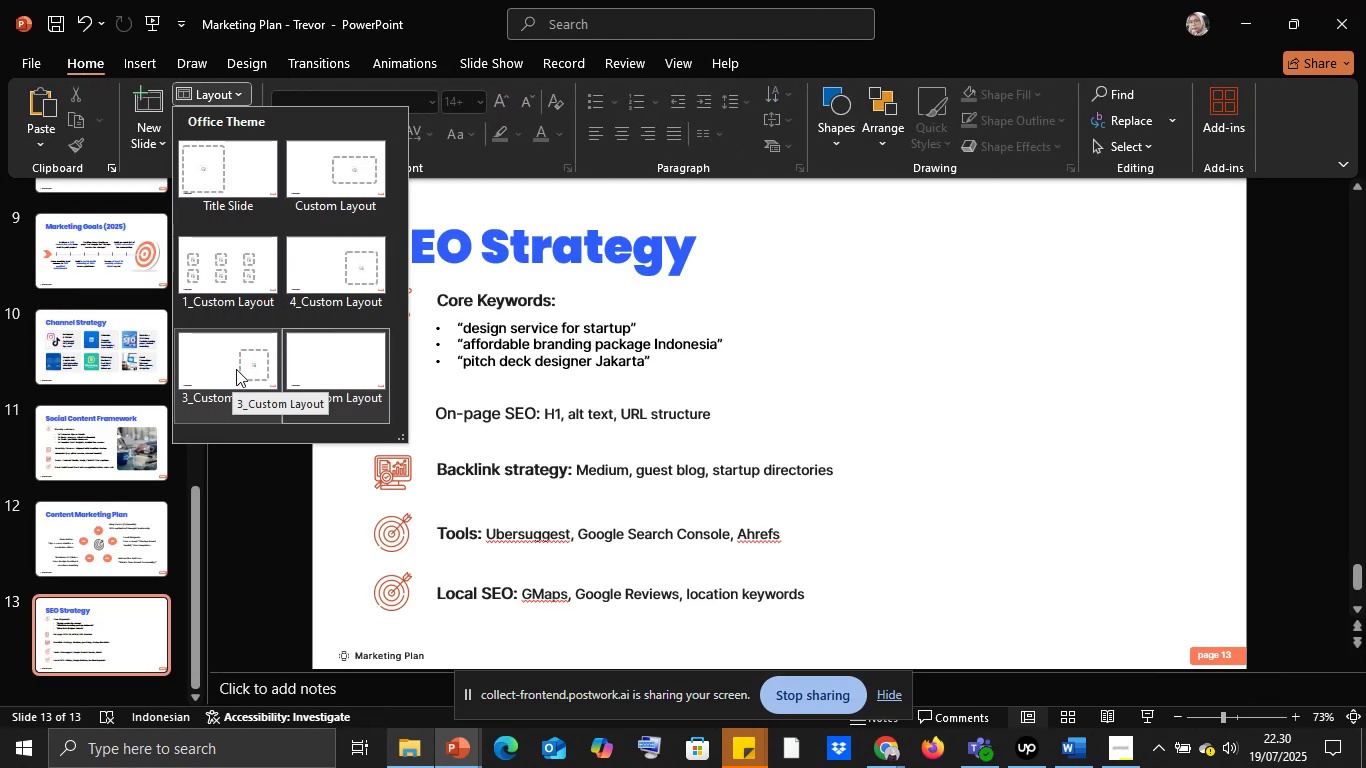 
left_click([364, 248])
 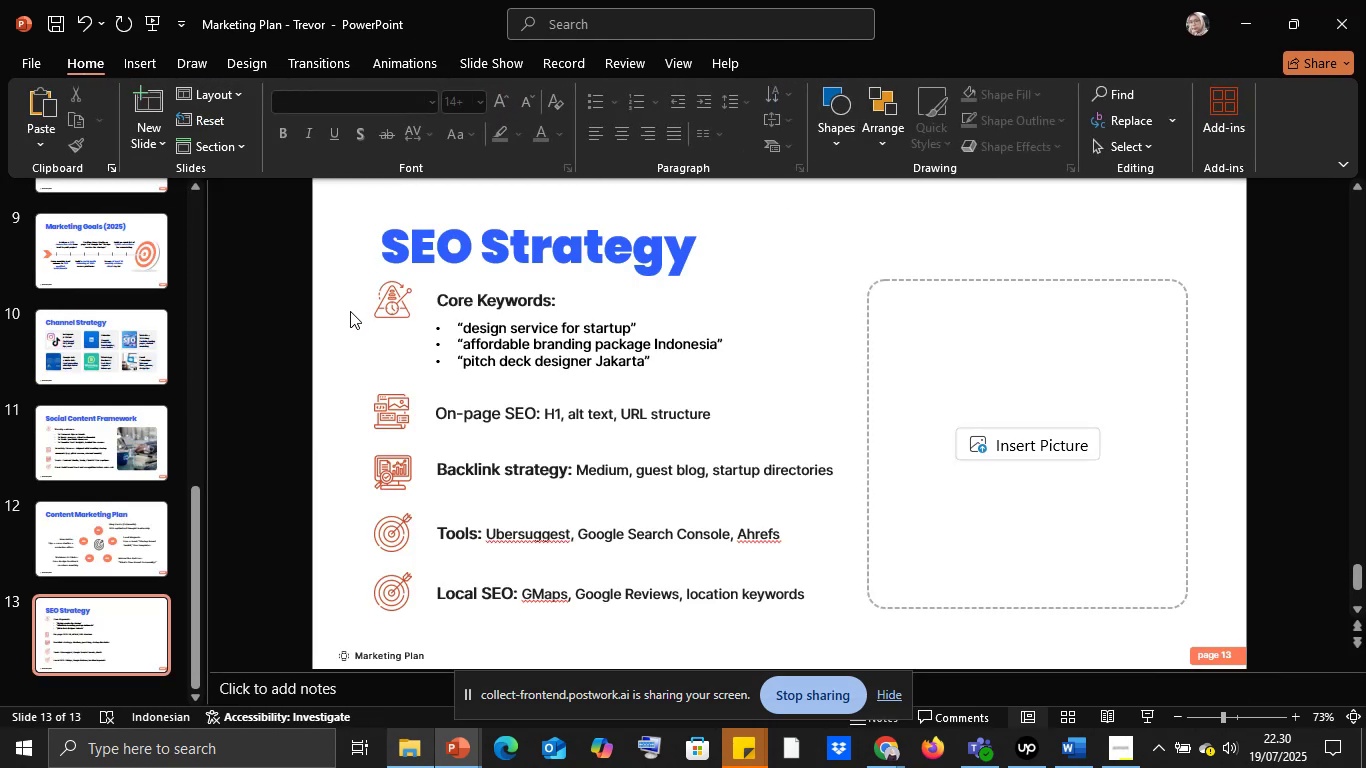 
left_click([350, 311])
 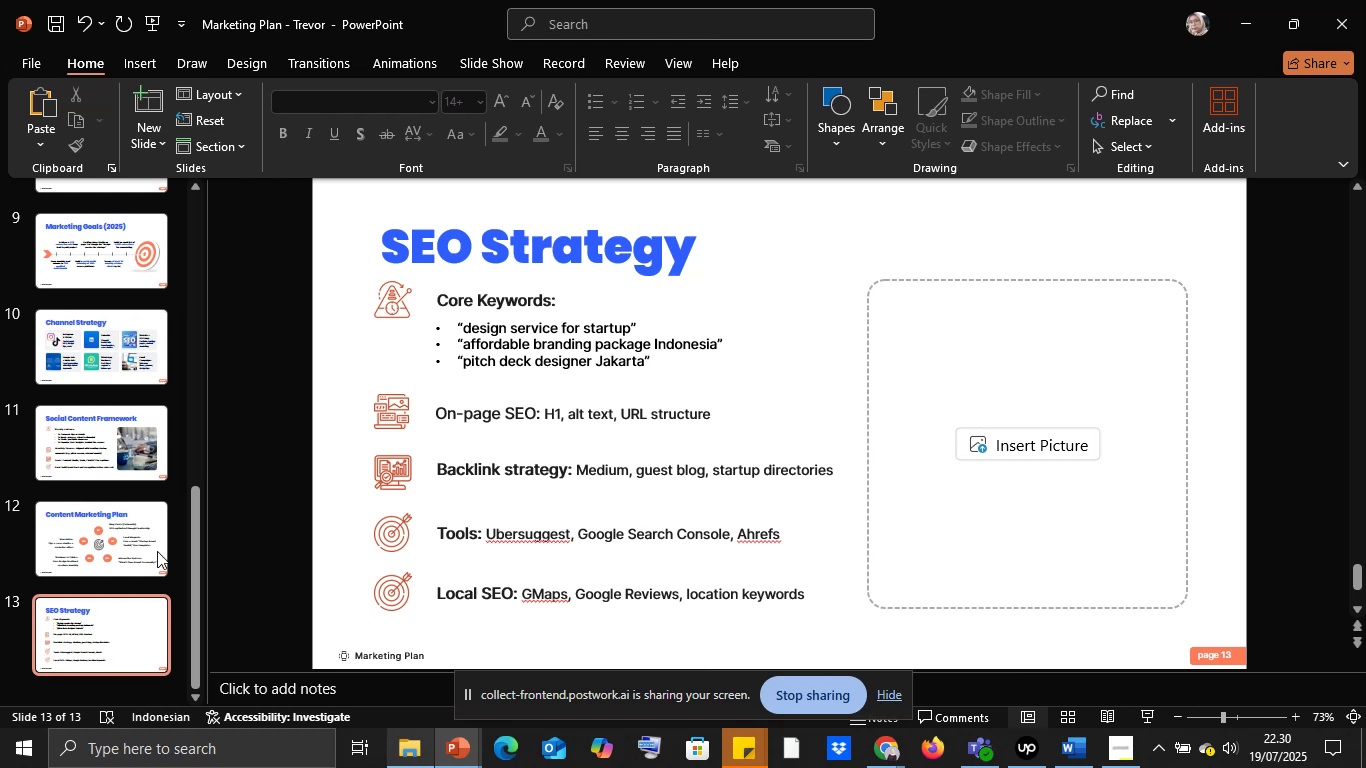 
left_click([148, 556])
 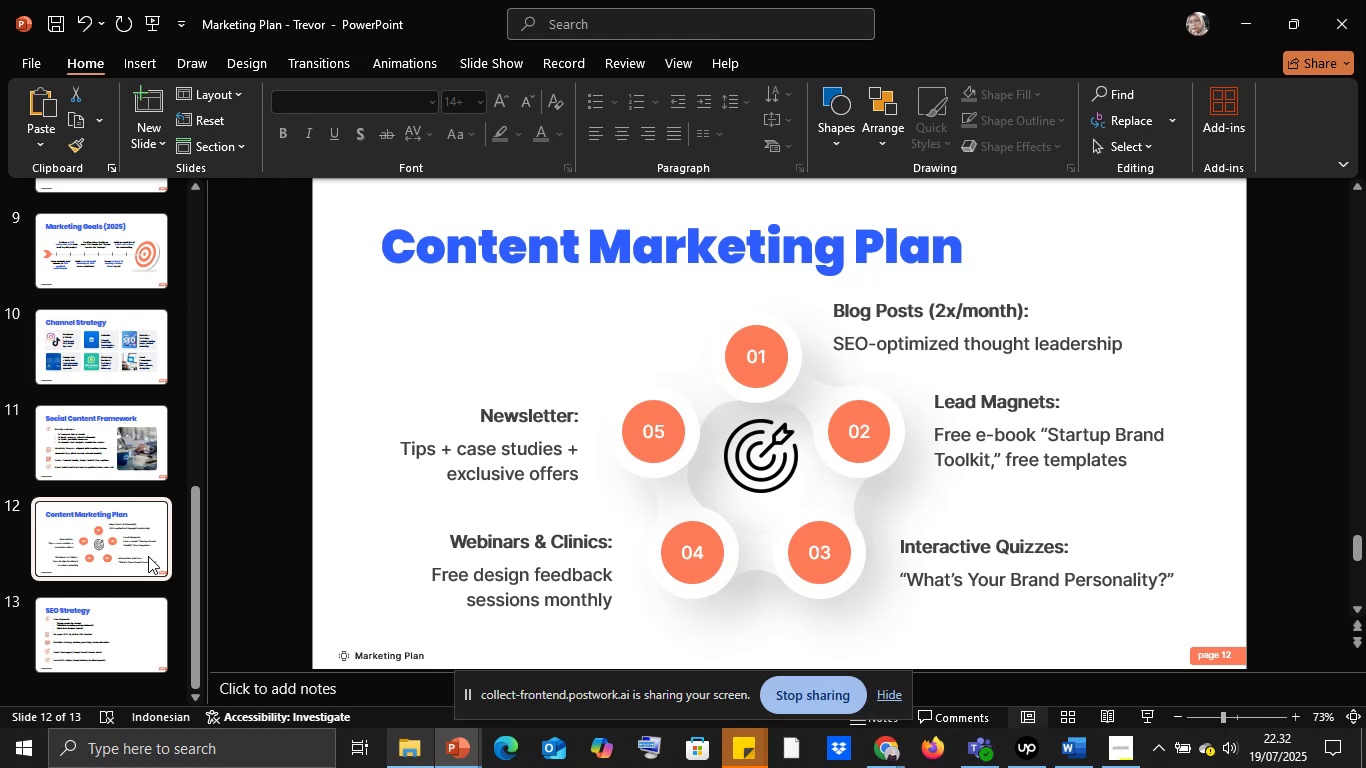 
wait(104.59)
 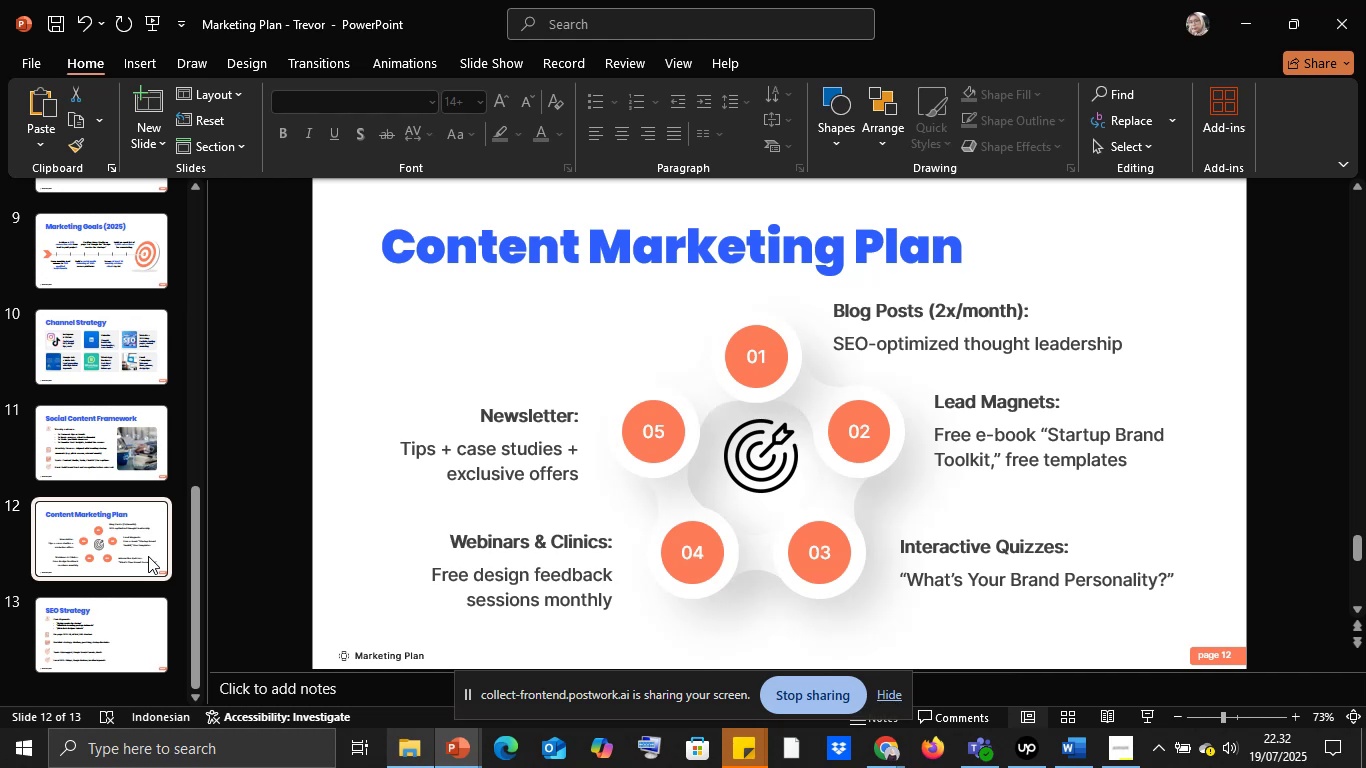 
left_click([826, 694])
 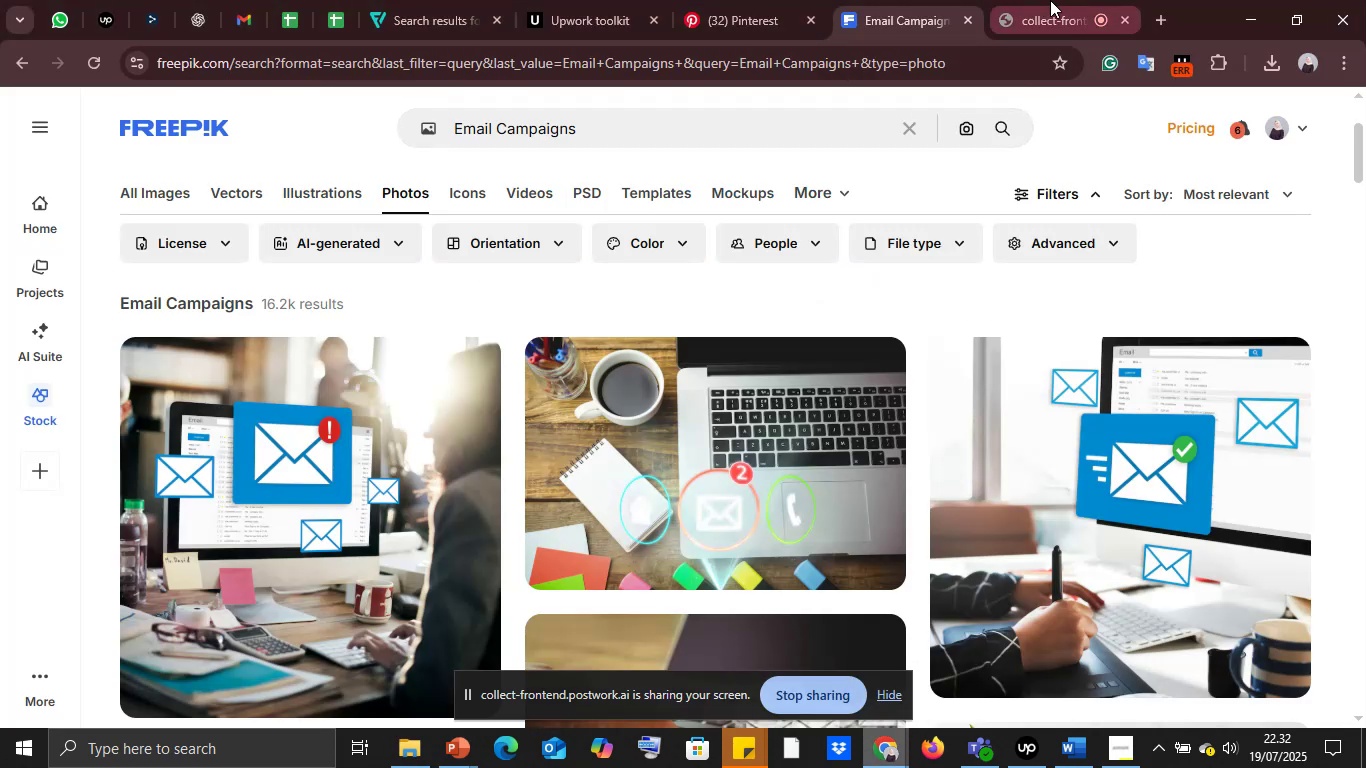 